 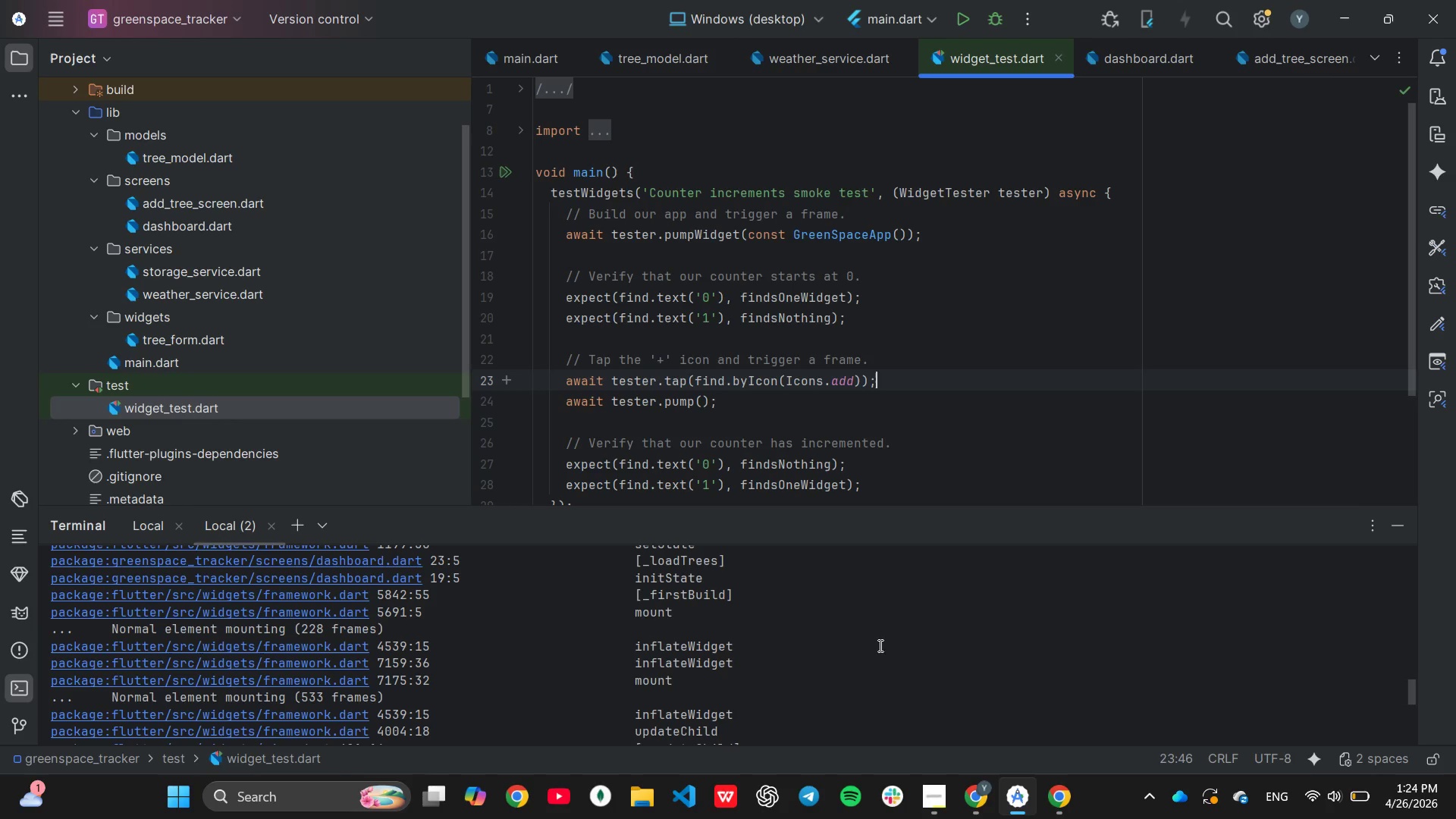 
mouse_move([1036, 803])
 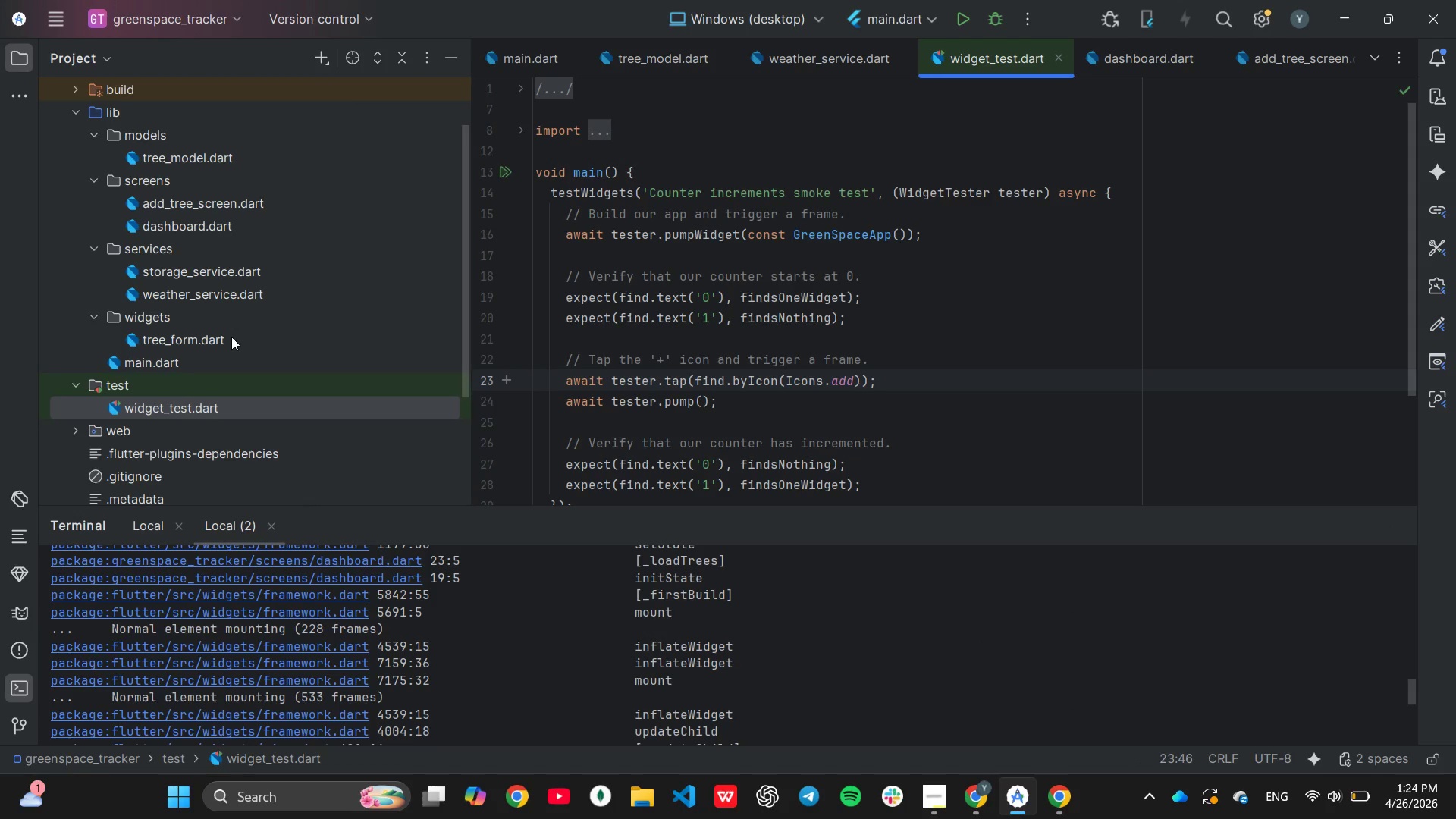 
wait(11.6)
 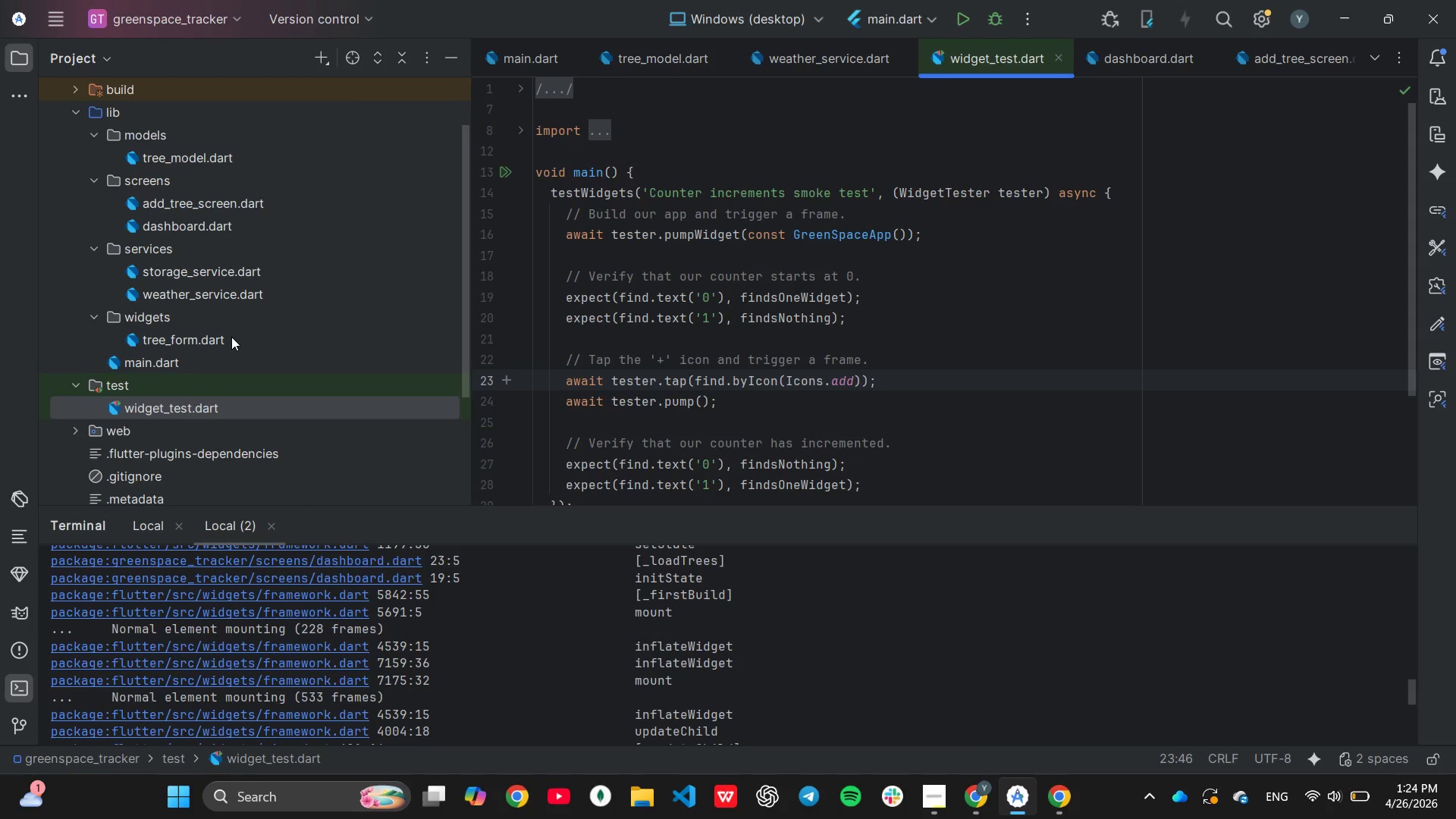 
left_click([214, 357])
 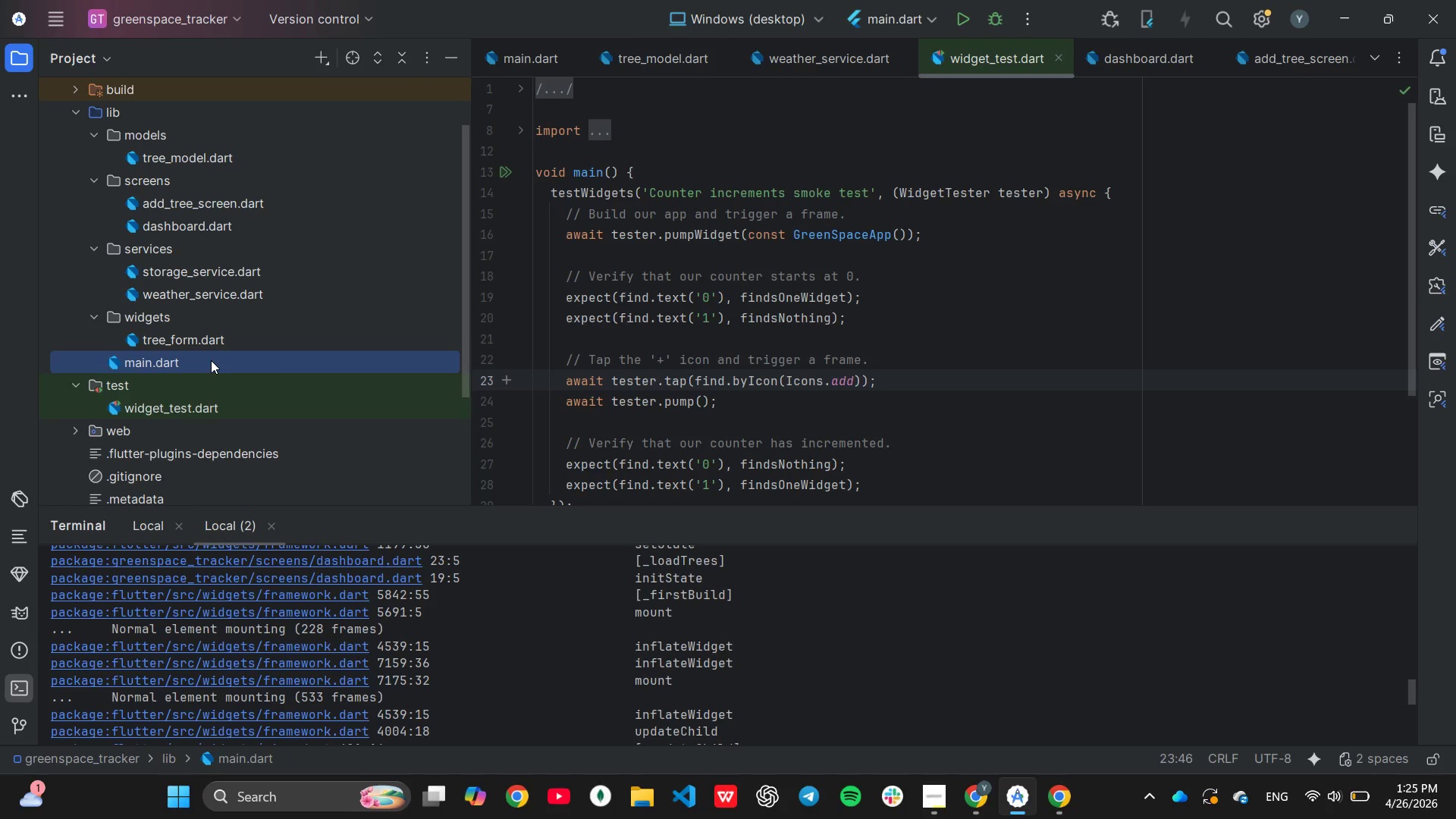 
wait(7.72)
 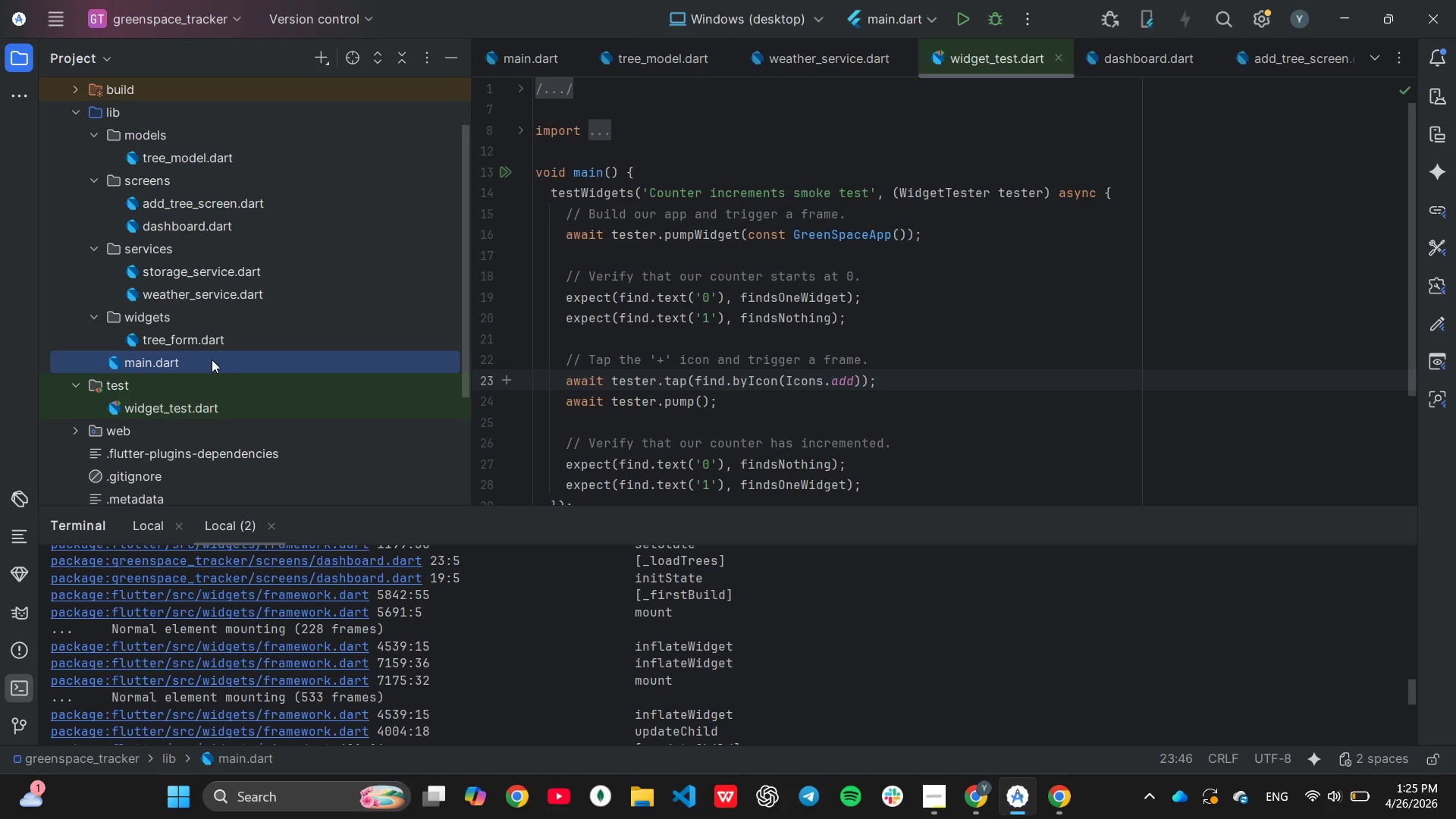 
left_click([193, 267])
 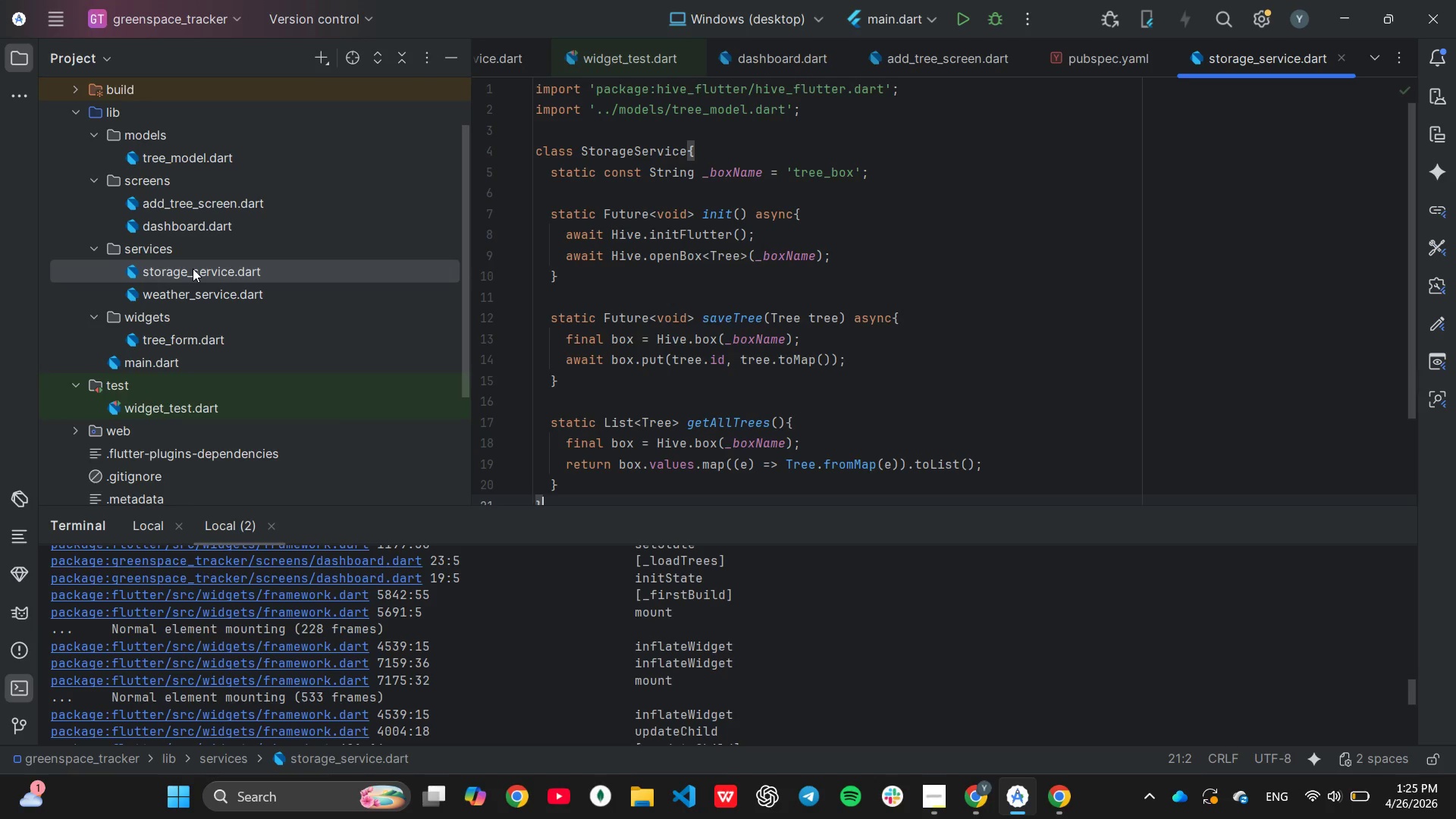 
double_click([193, 268])
 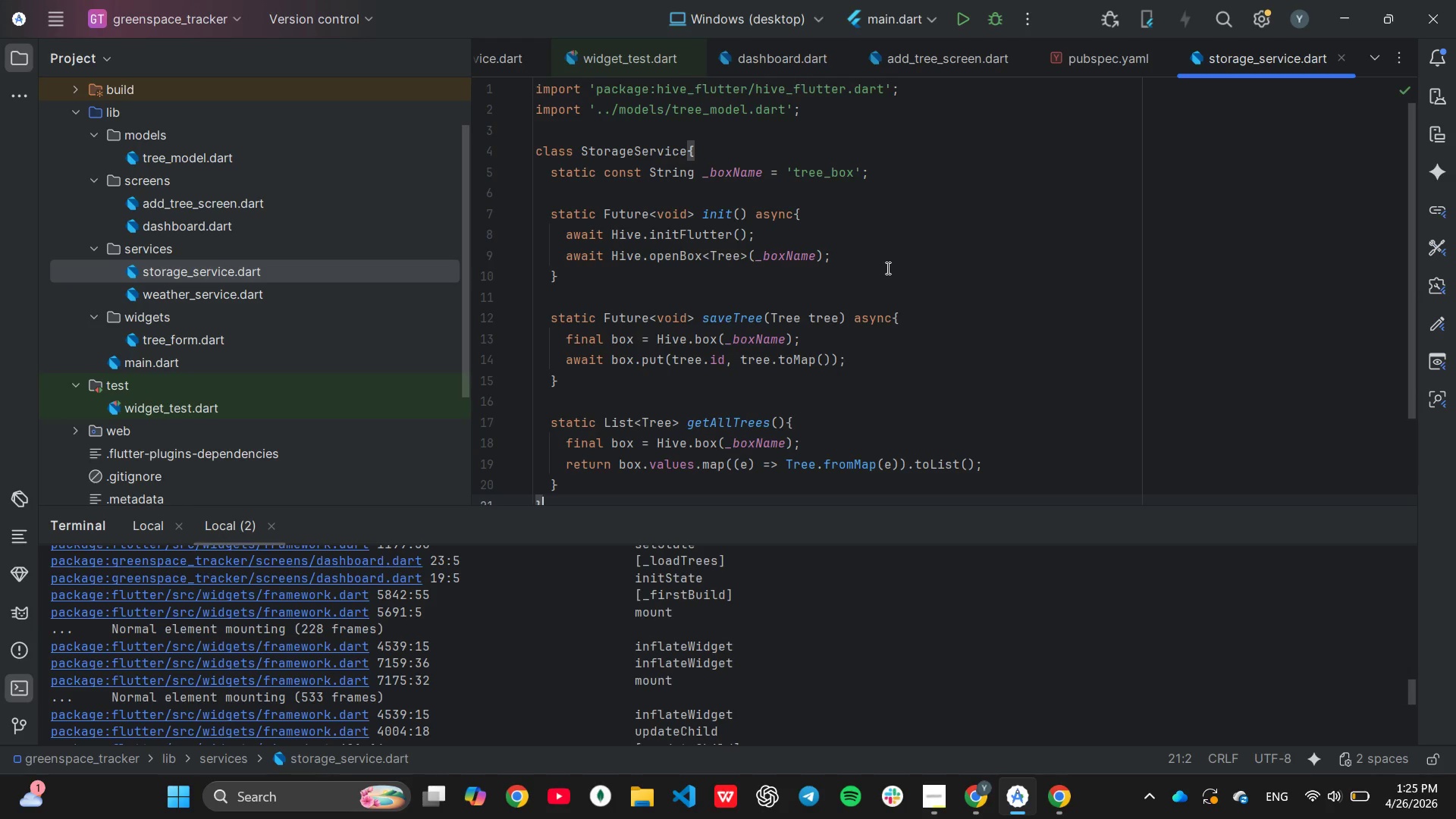 
wait(20.3)
 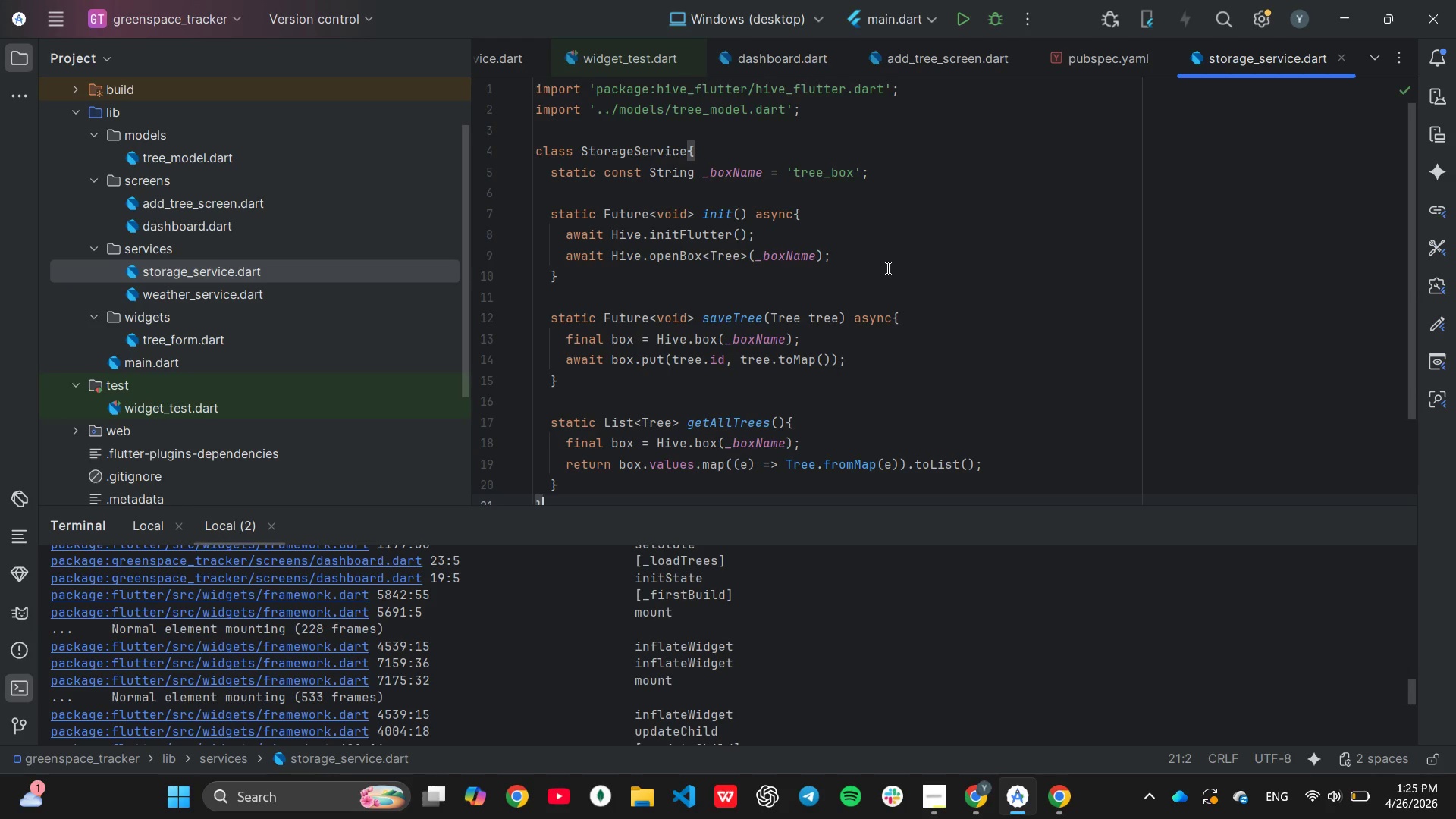 
key(Enter)
 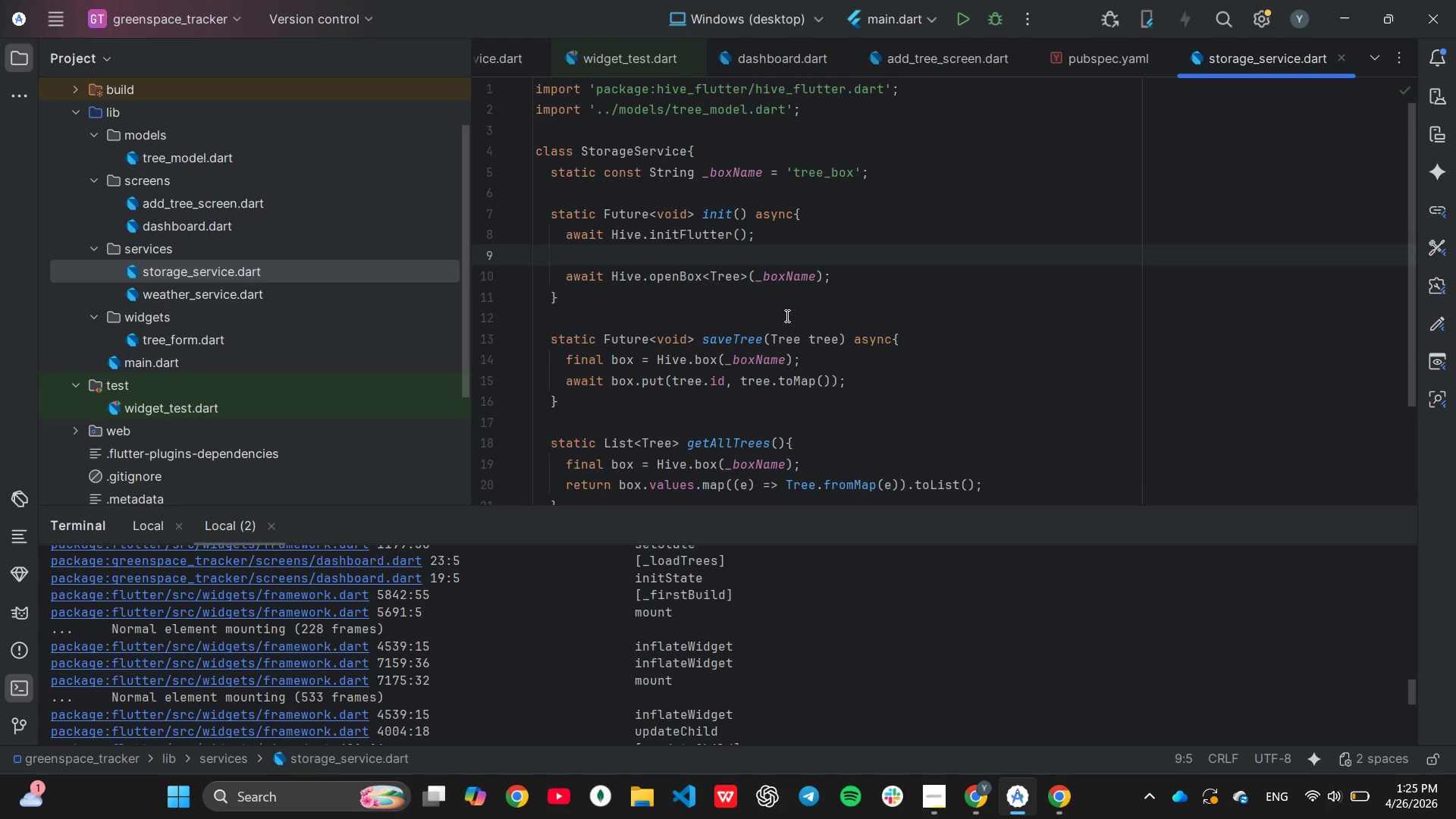 
type(if ()
key(Tab)
 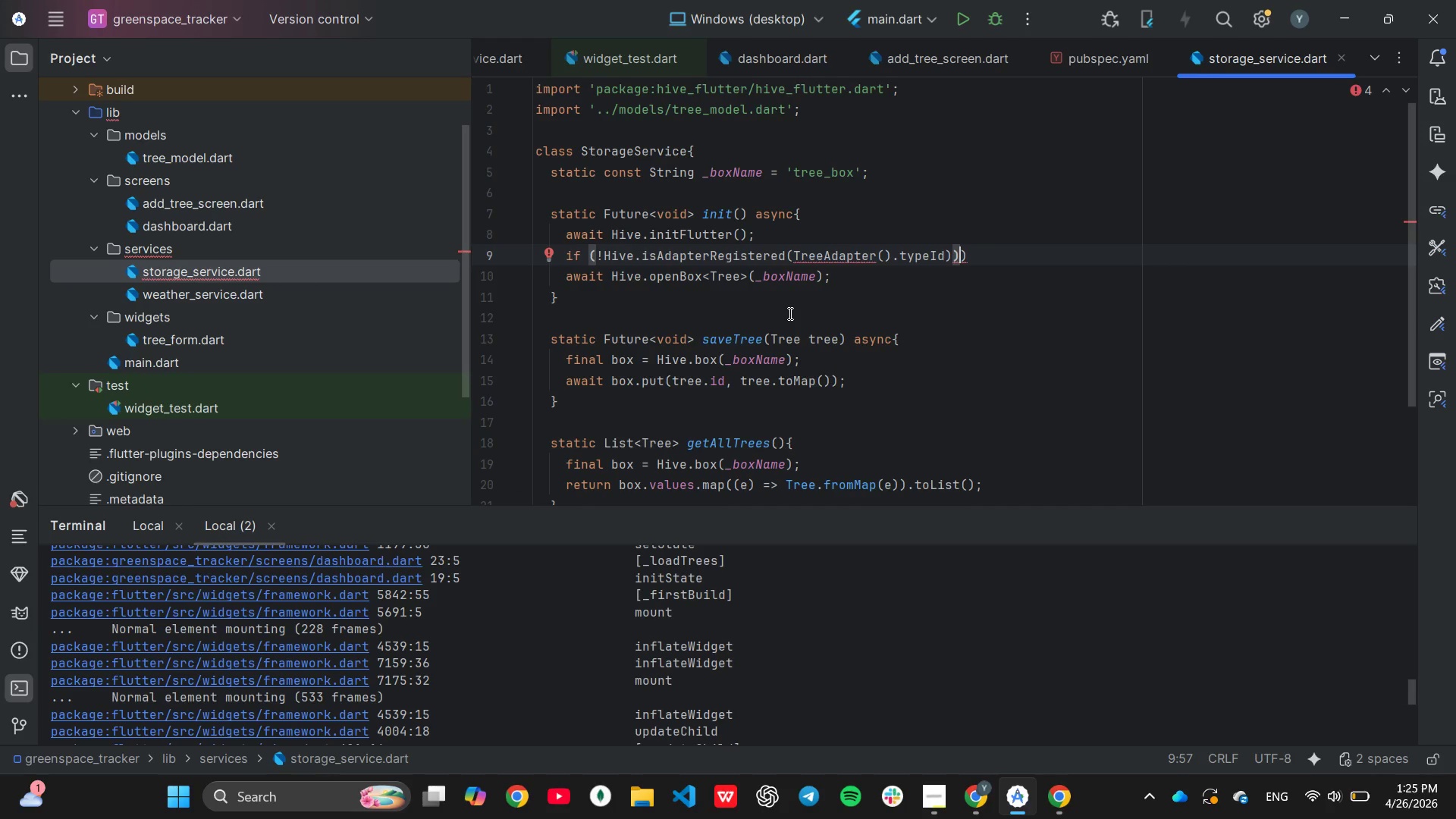 
hold_key(key=Backspace, duration=1.34)
 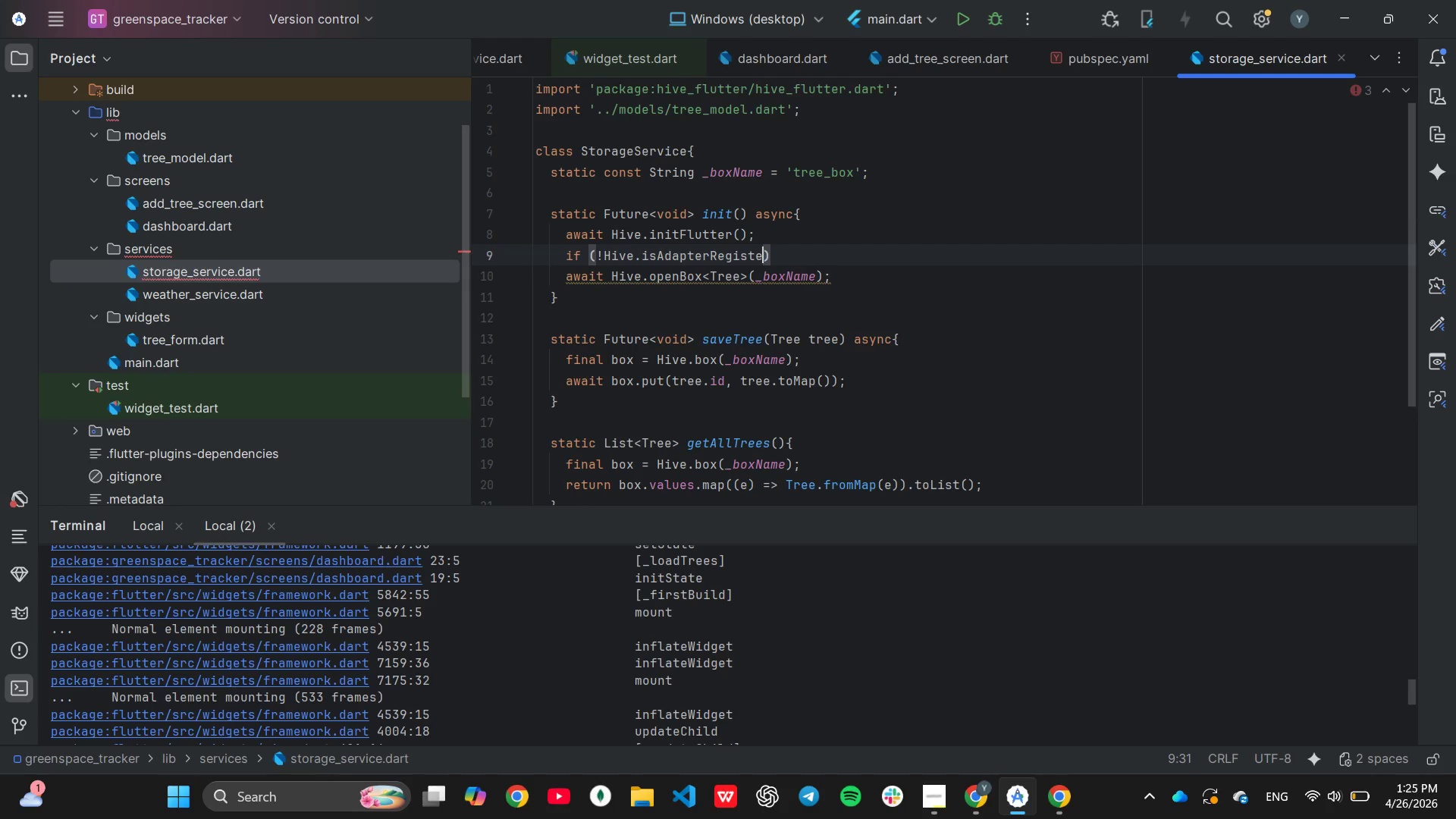 
hold_key(key=Backspace, duration=0.81)
 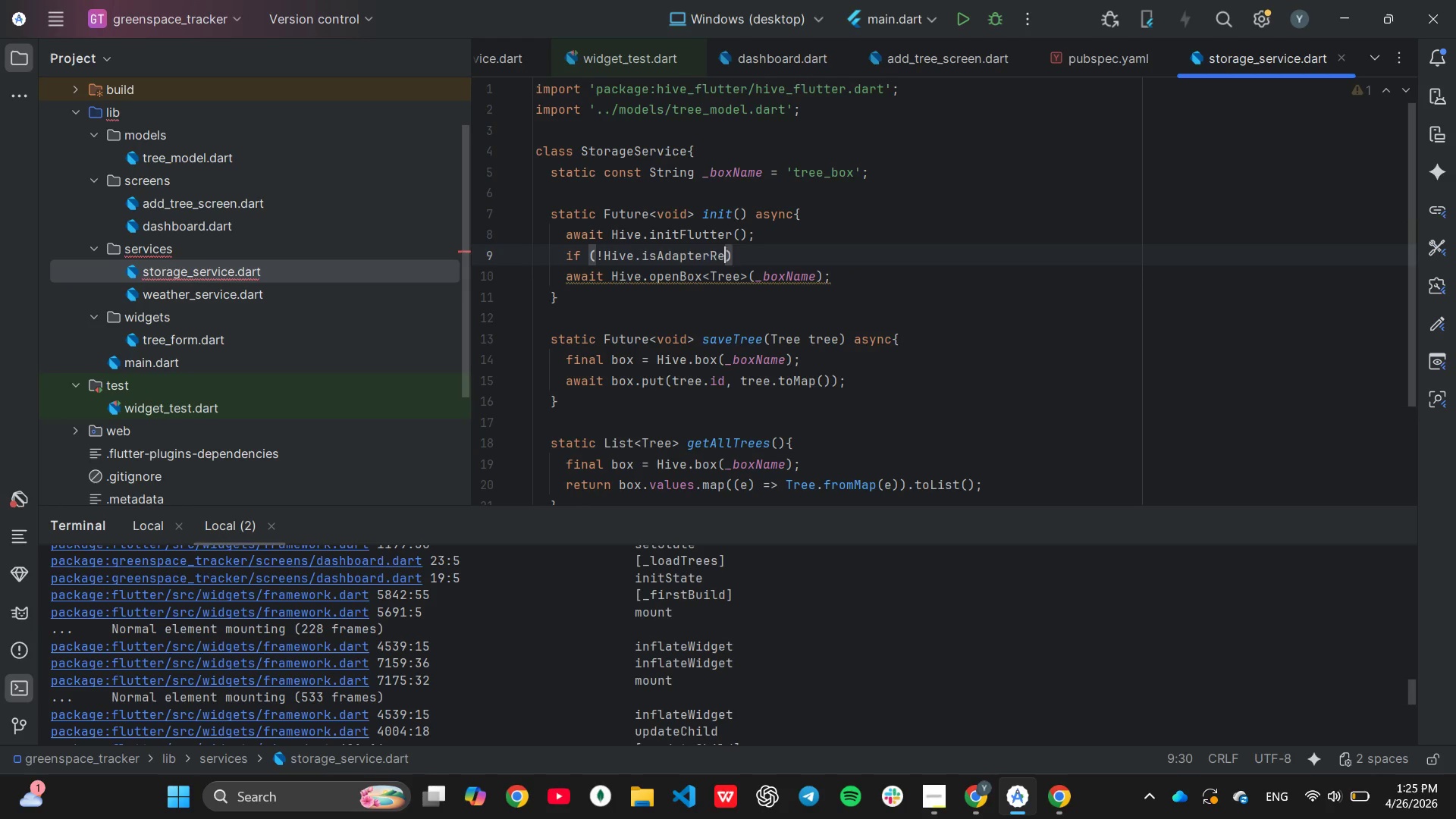 
key(Backspace)
key(Backspace)
key(Backspace)
key(Backspace)
type(Bo)
 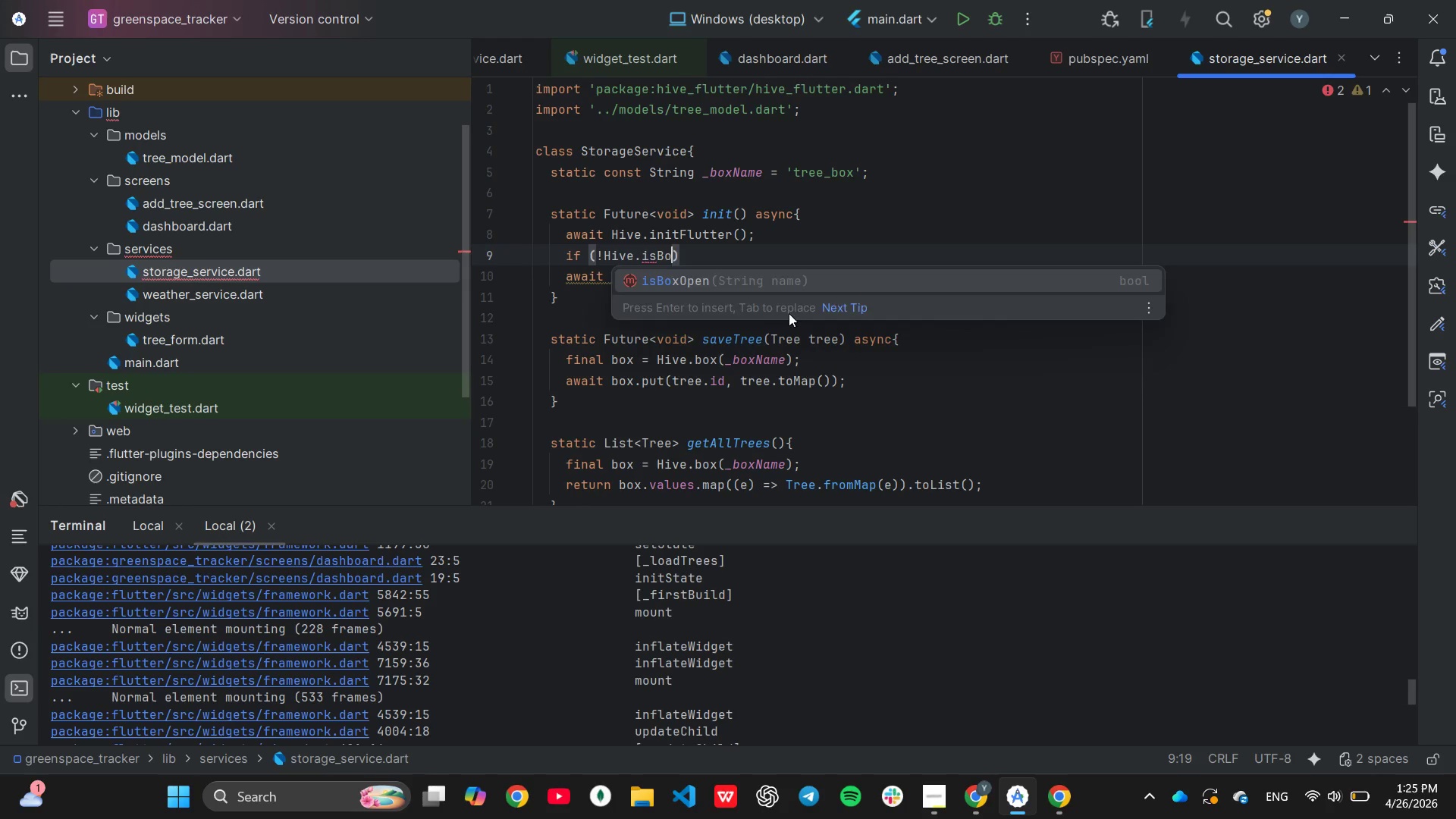 
key(Enter)
 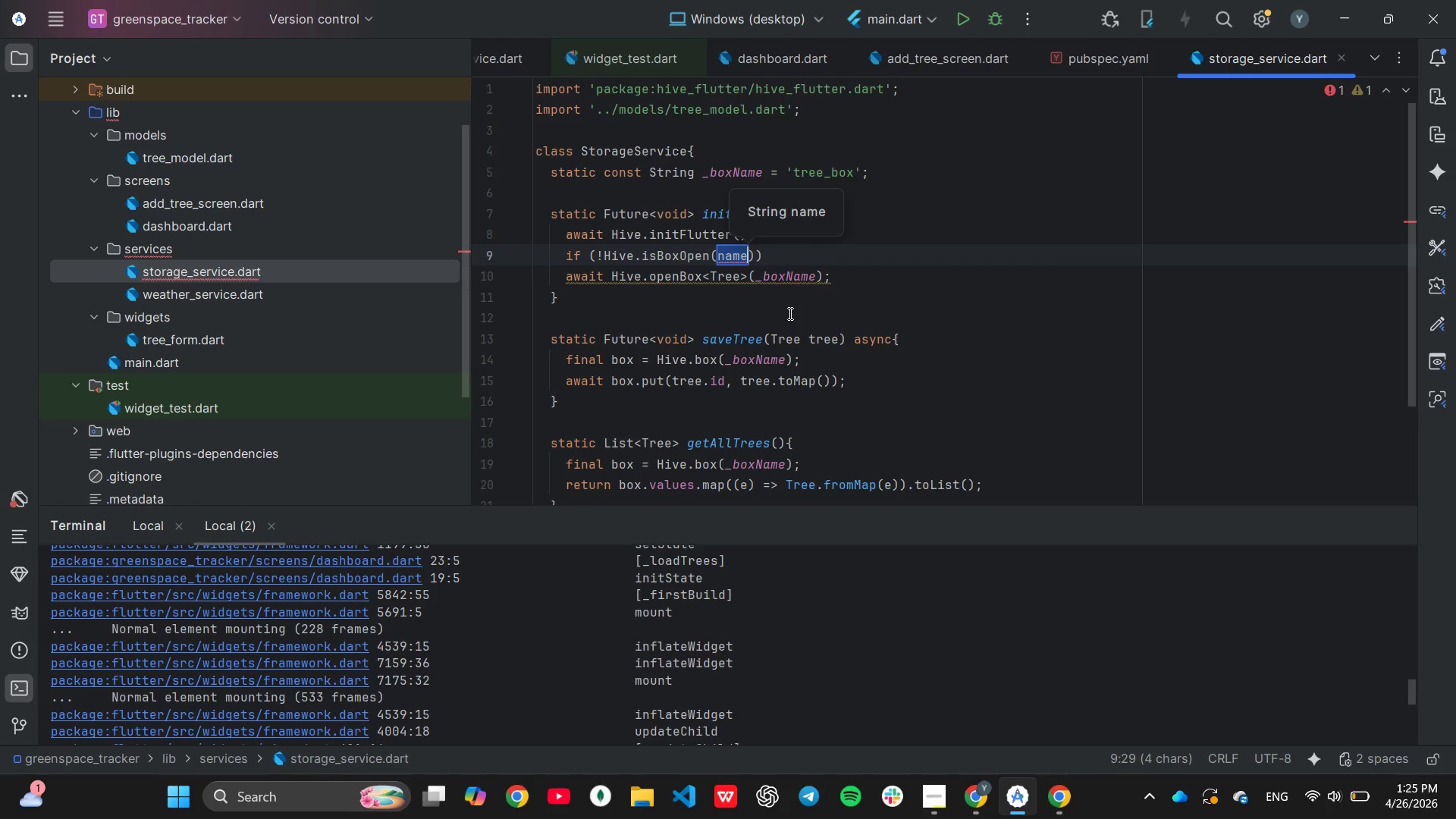 
key(Shift+ShiftLeft)
 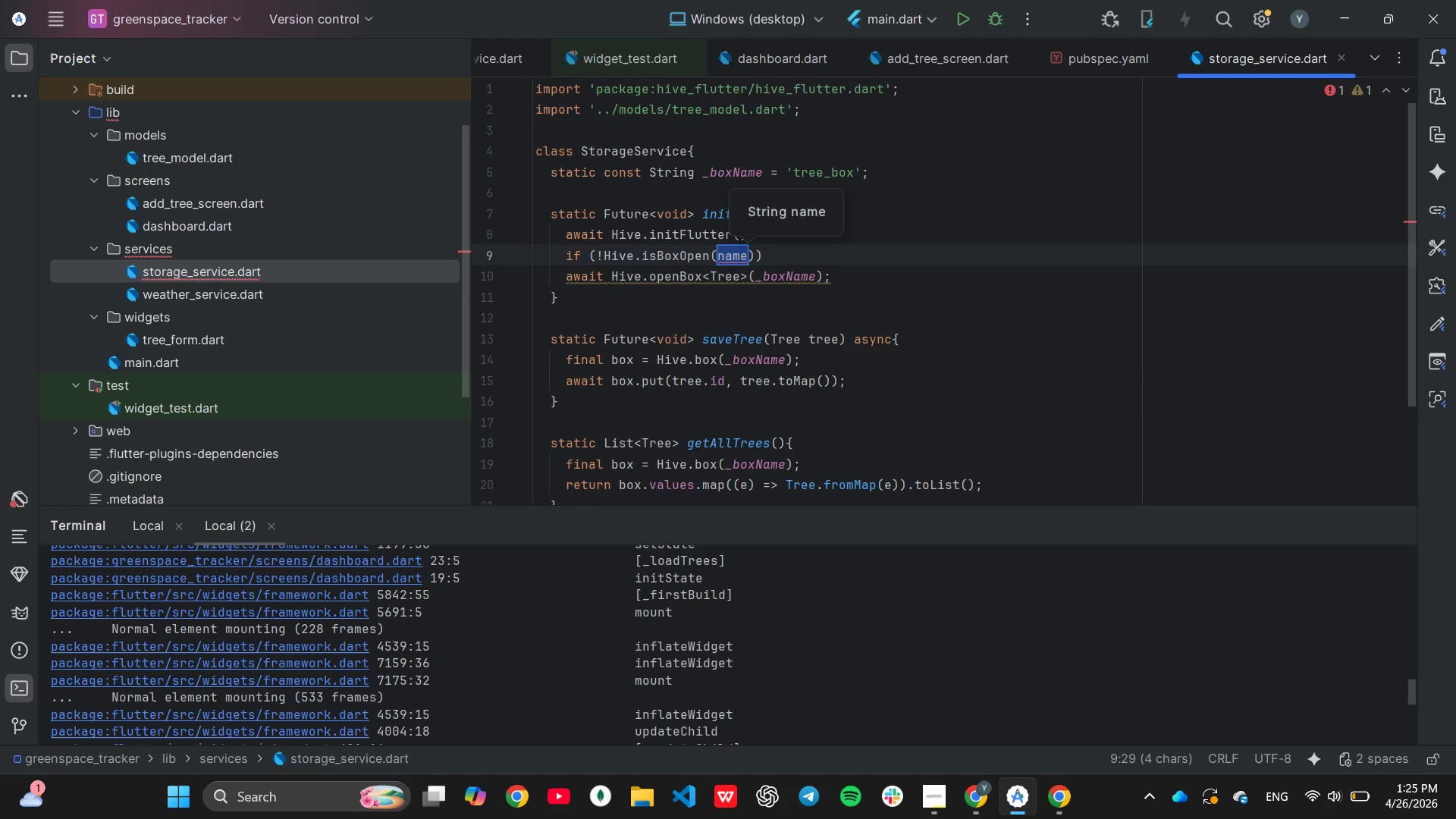 
key(Shift+Minus)
 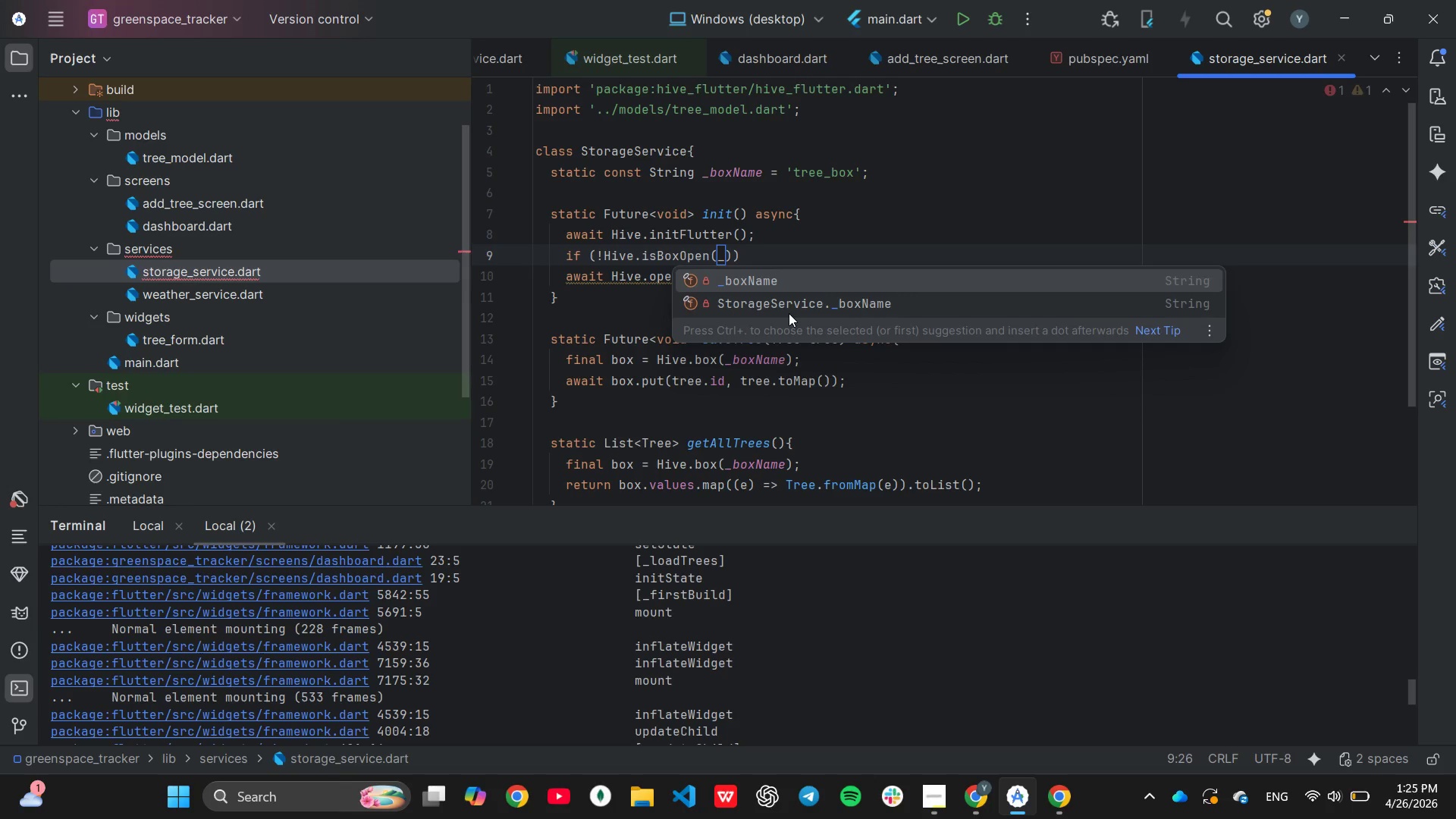 
key(Enter)
 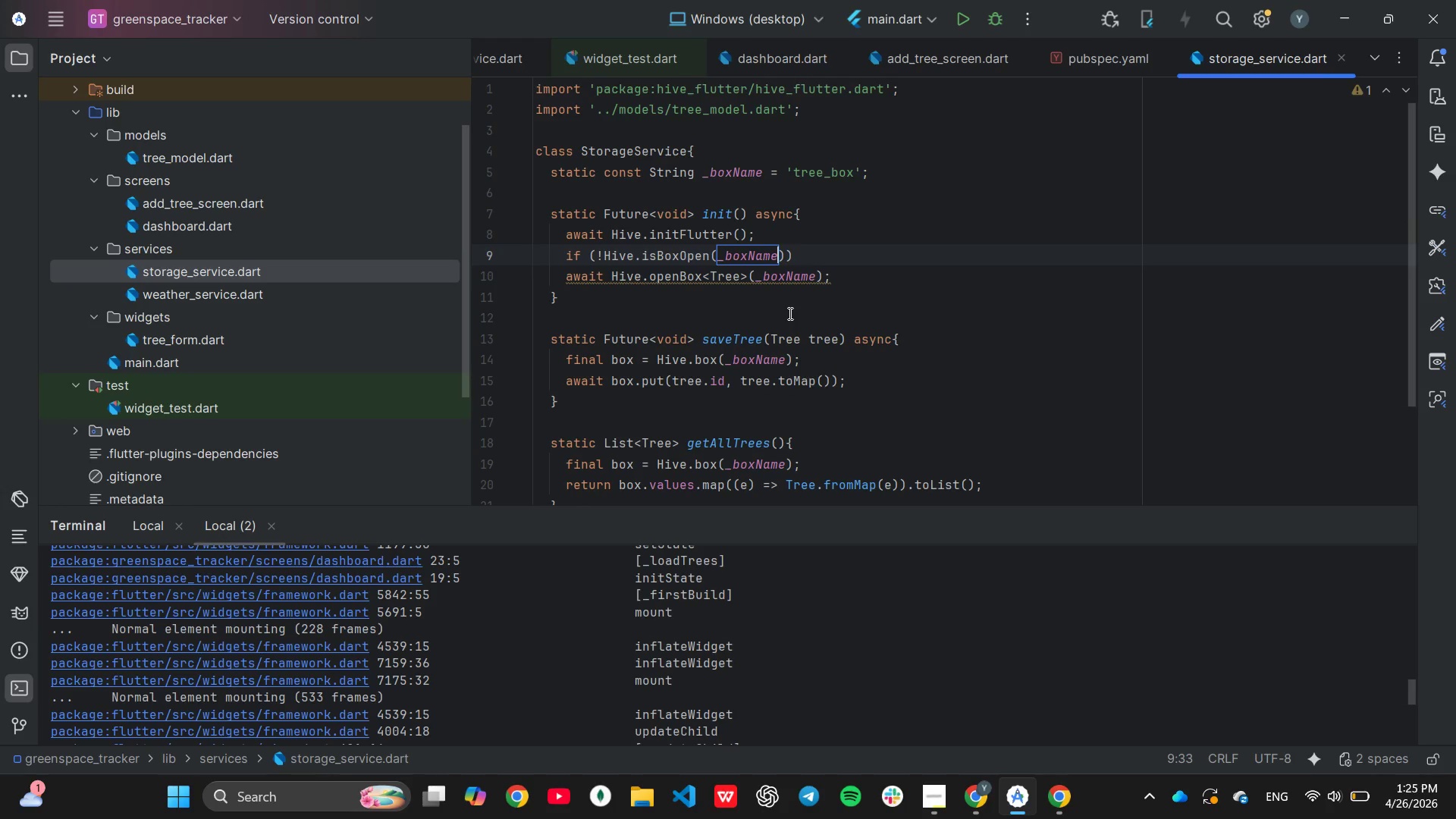 
key(ArrowRight)
 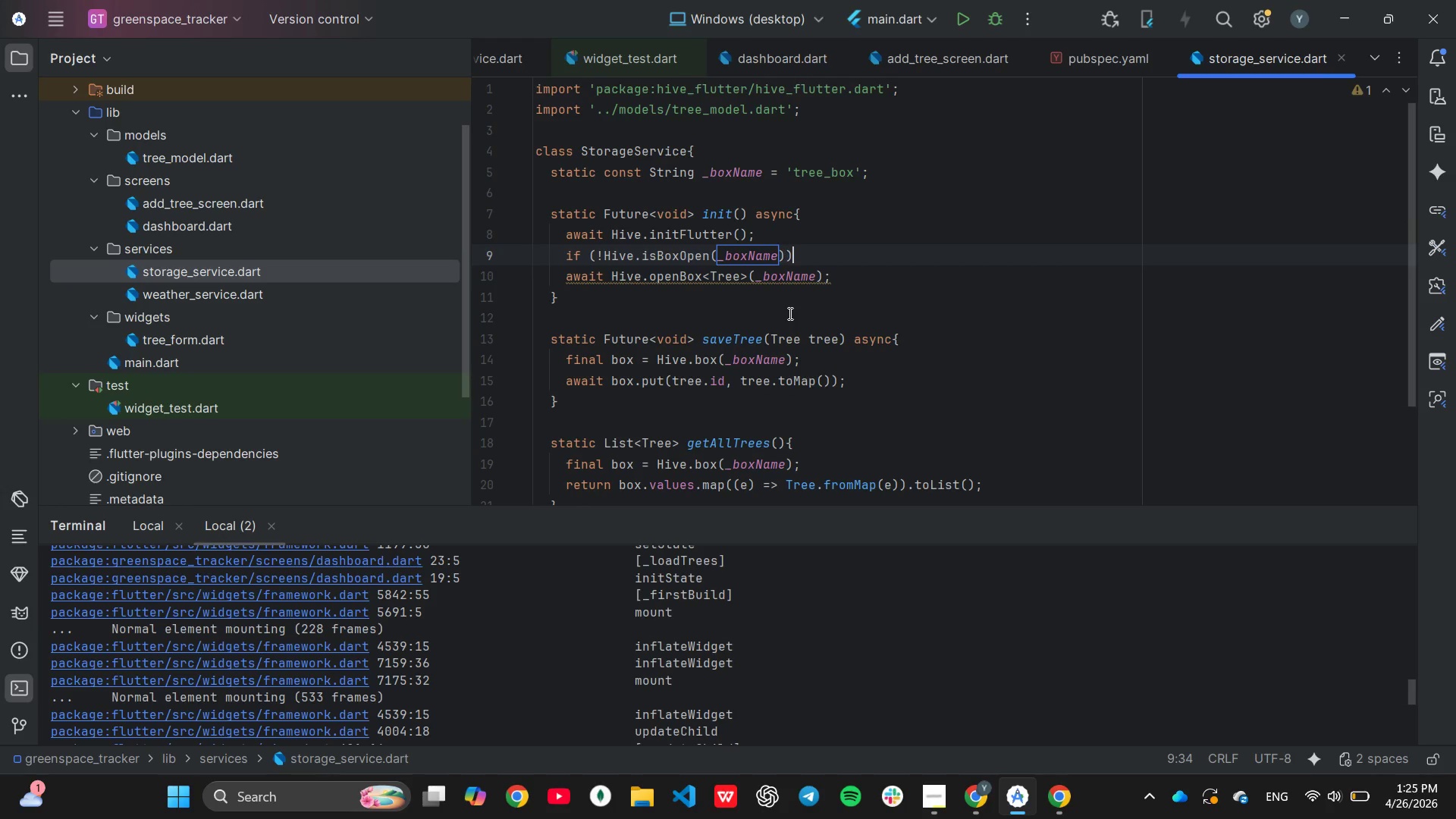 
key(ArrowRight)
 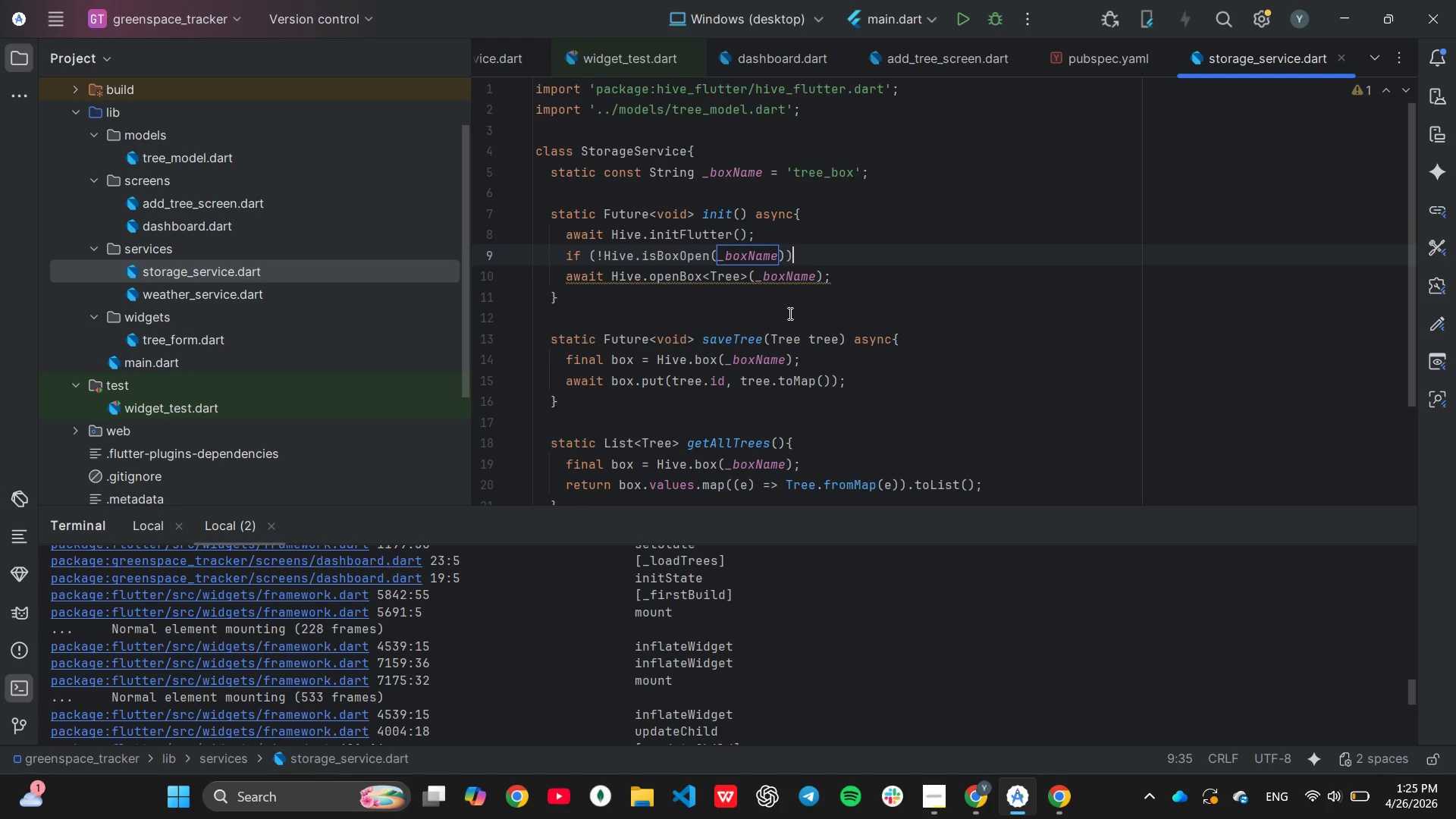 
key(Shift+BracketLeft)
 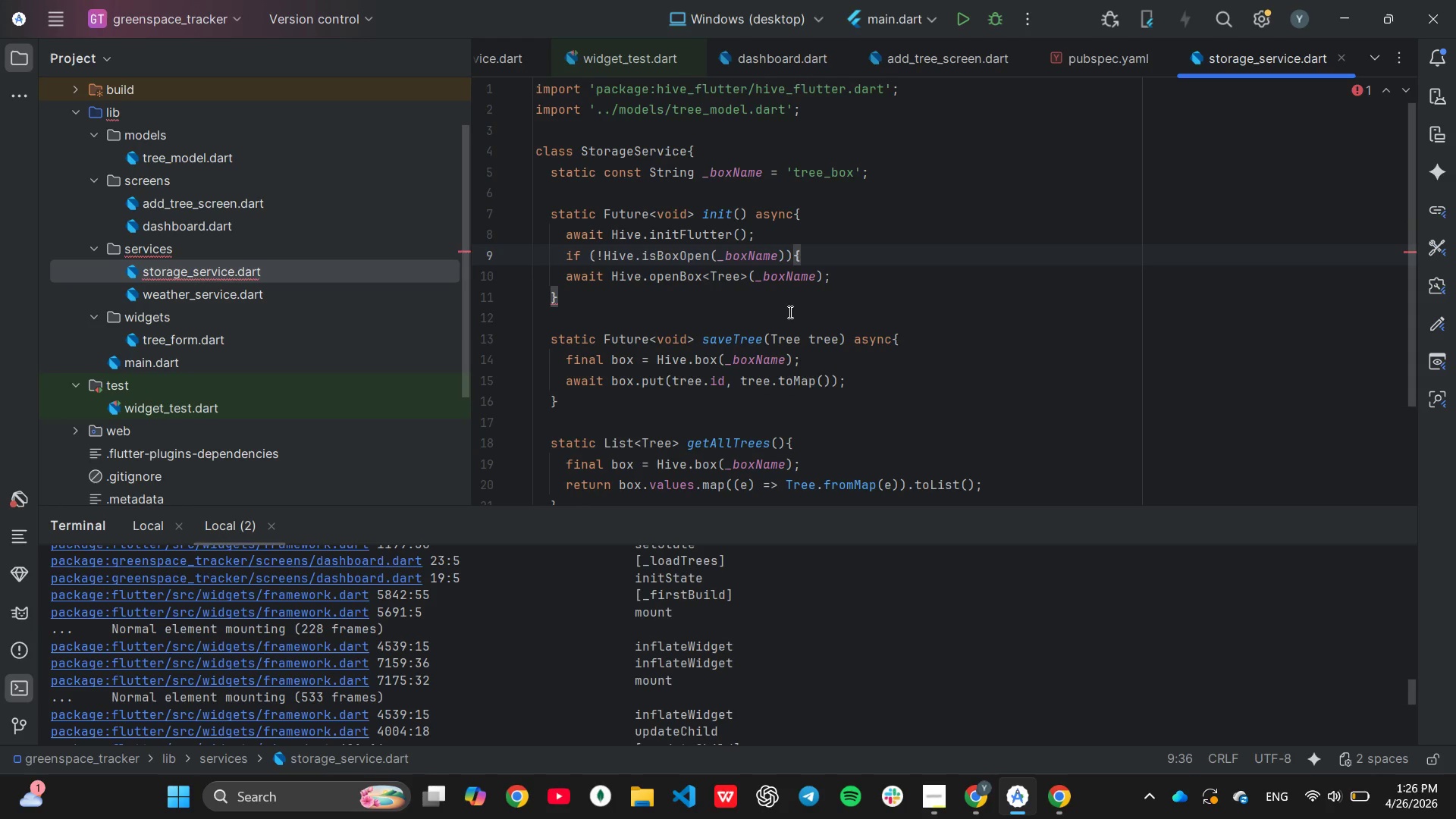 
wait(9.52)
 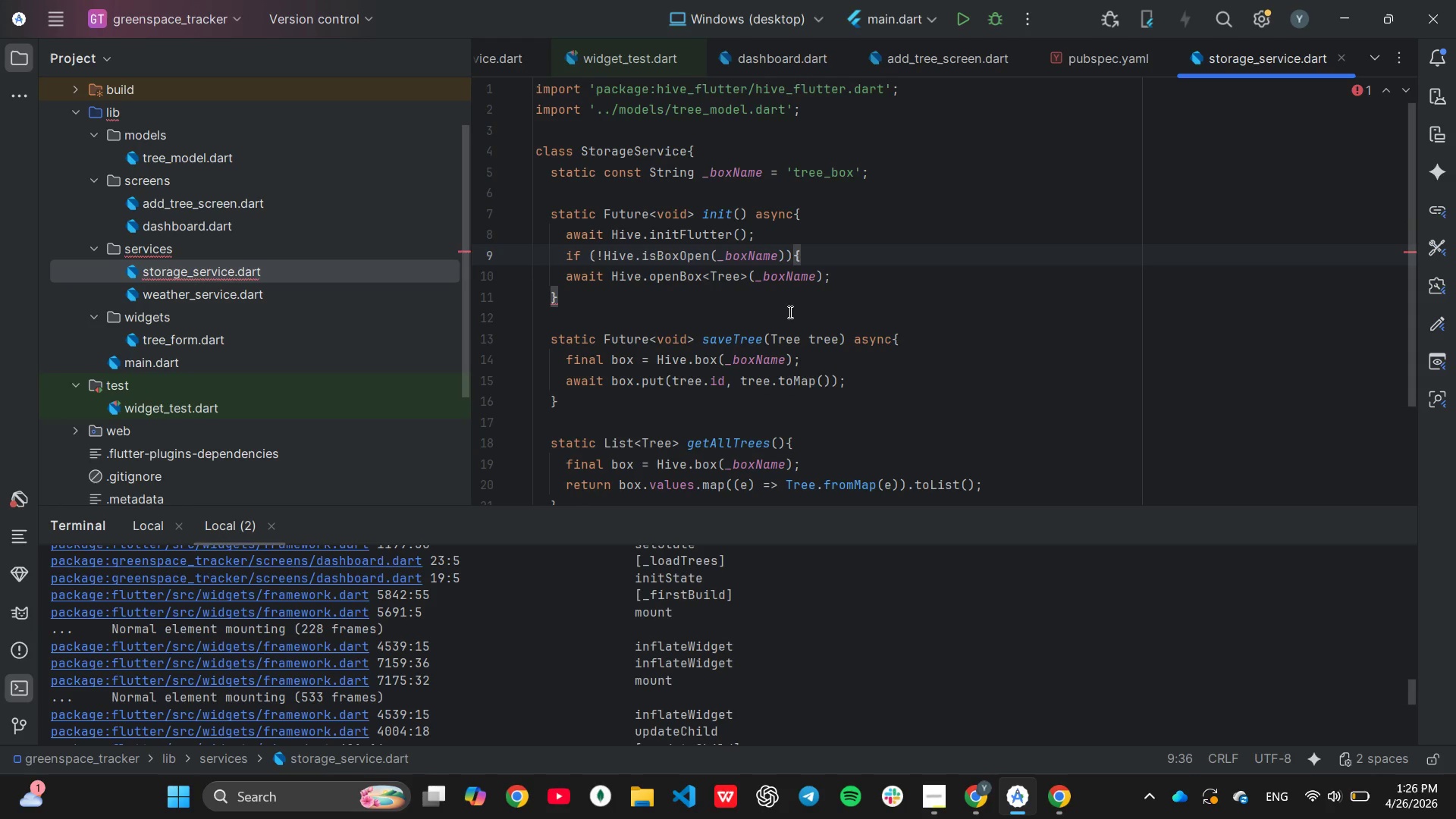 
left_click([846, 275])
 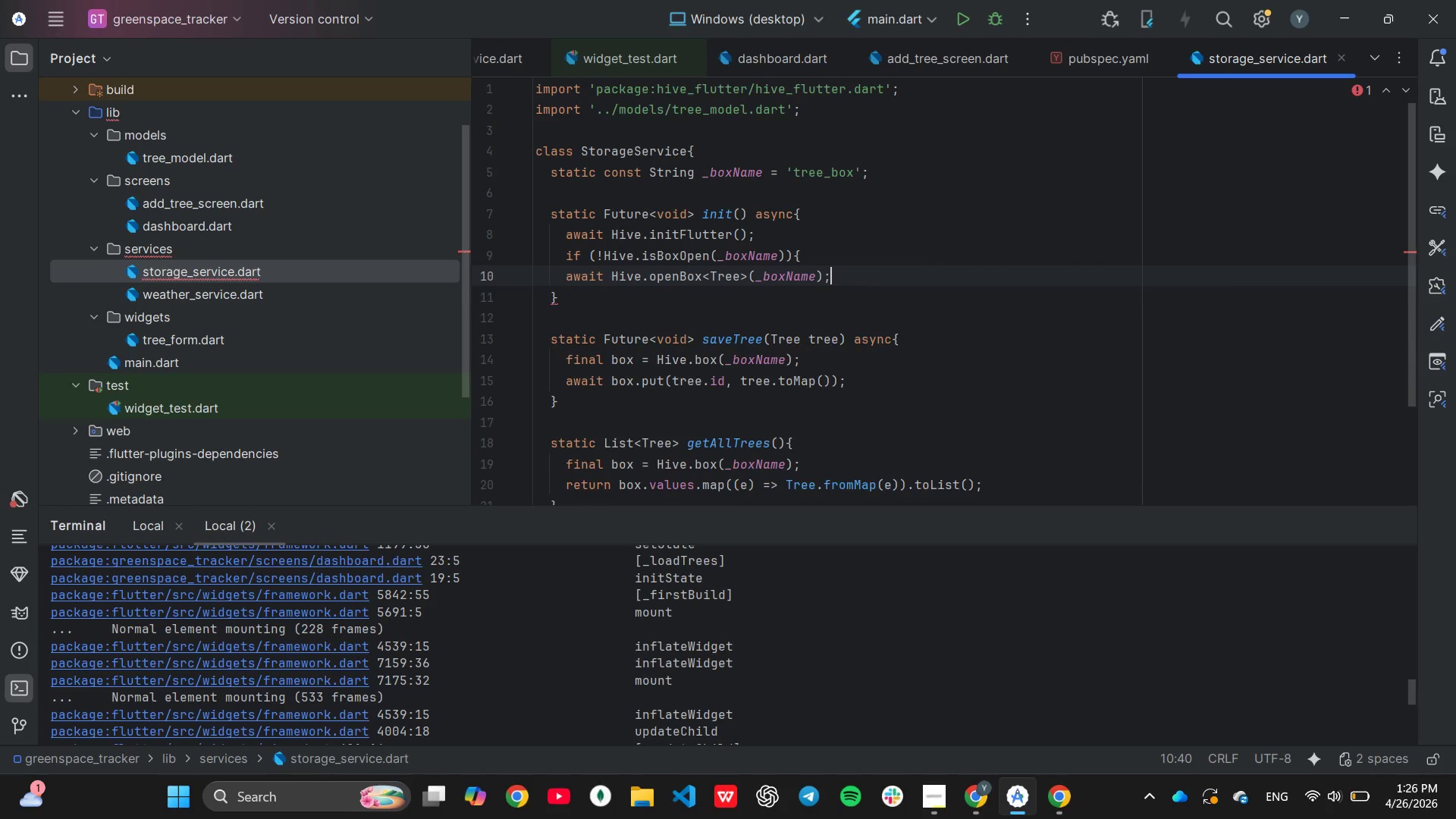 
key(Enter)
 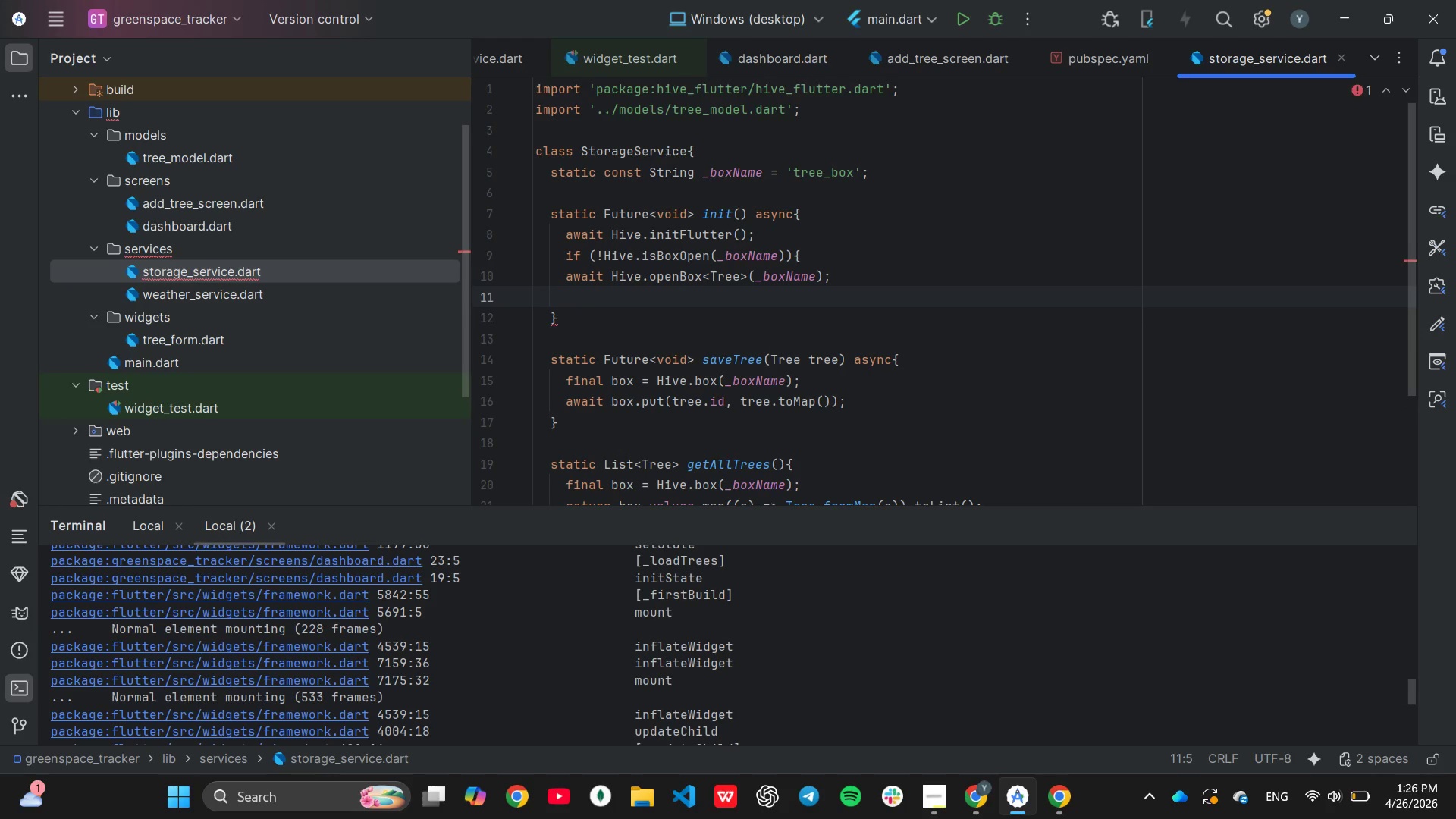 
key(Shift+ShiftLeft)
 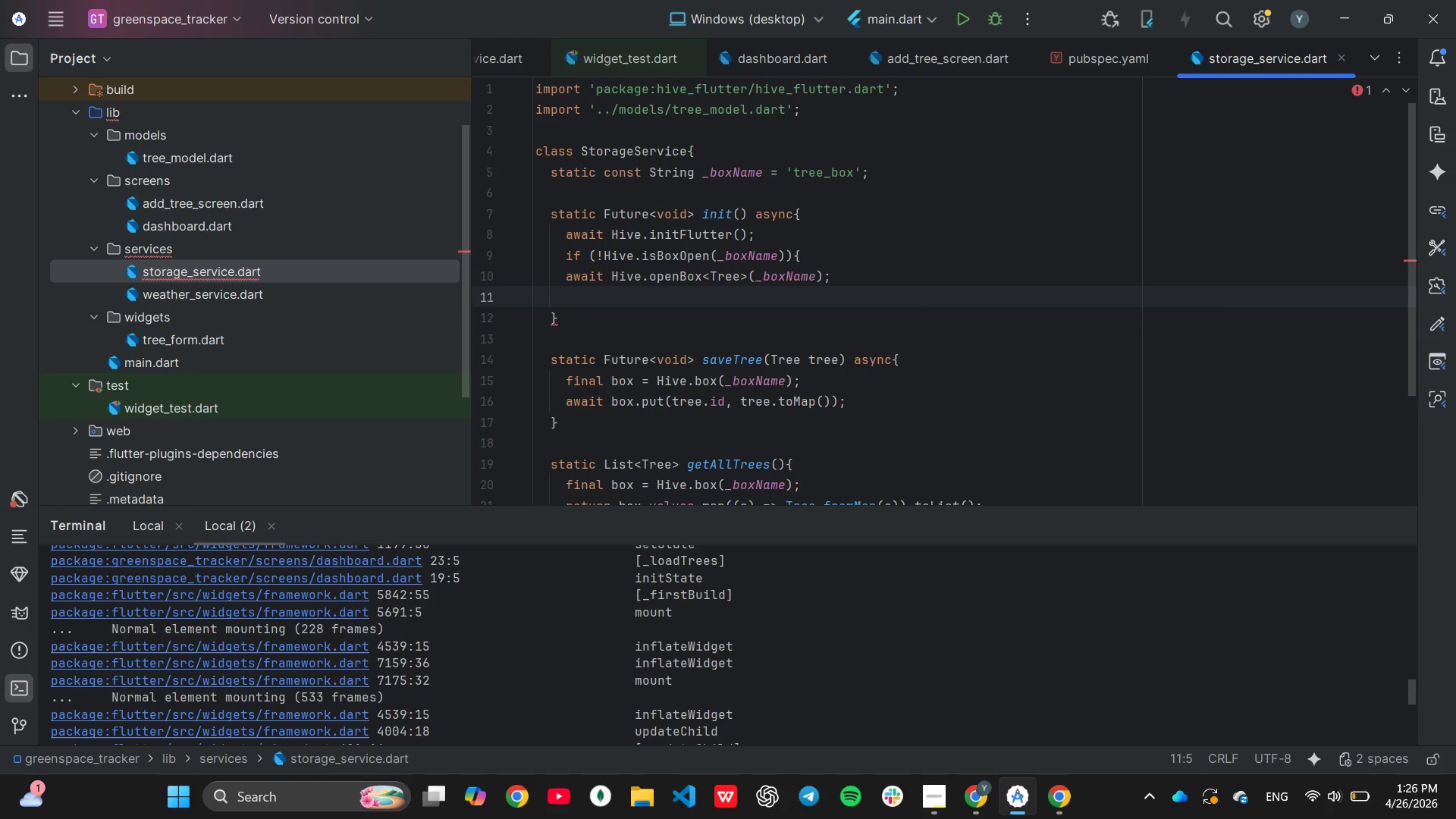 
key(Shift+BracketRight)
 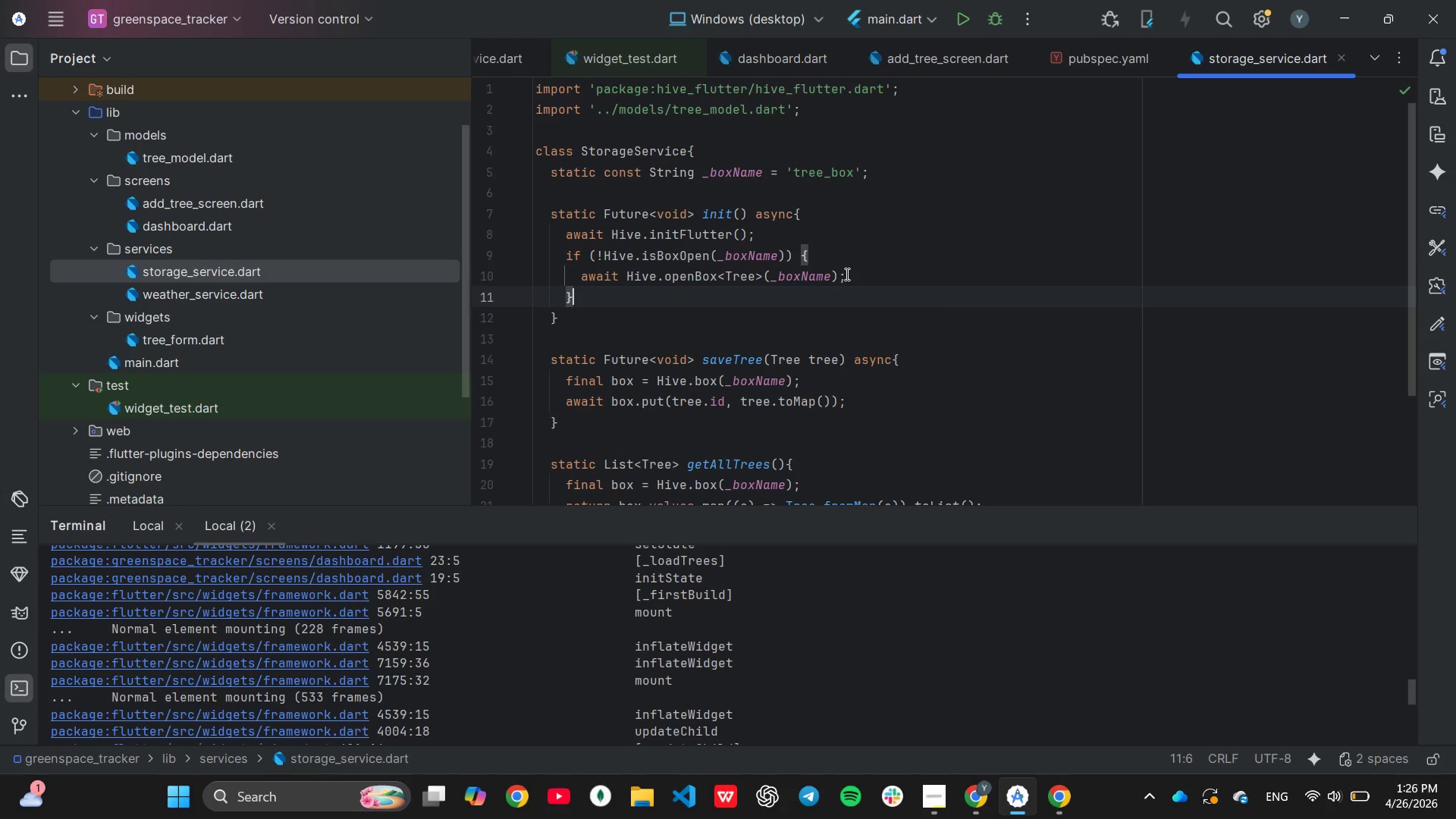 
wait(7.22)
 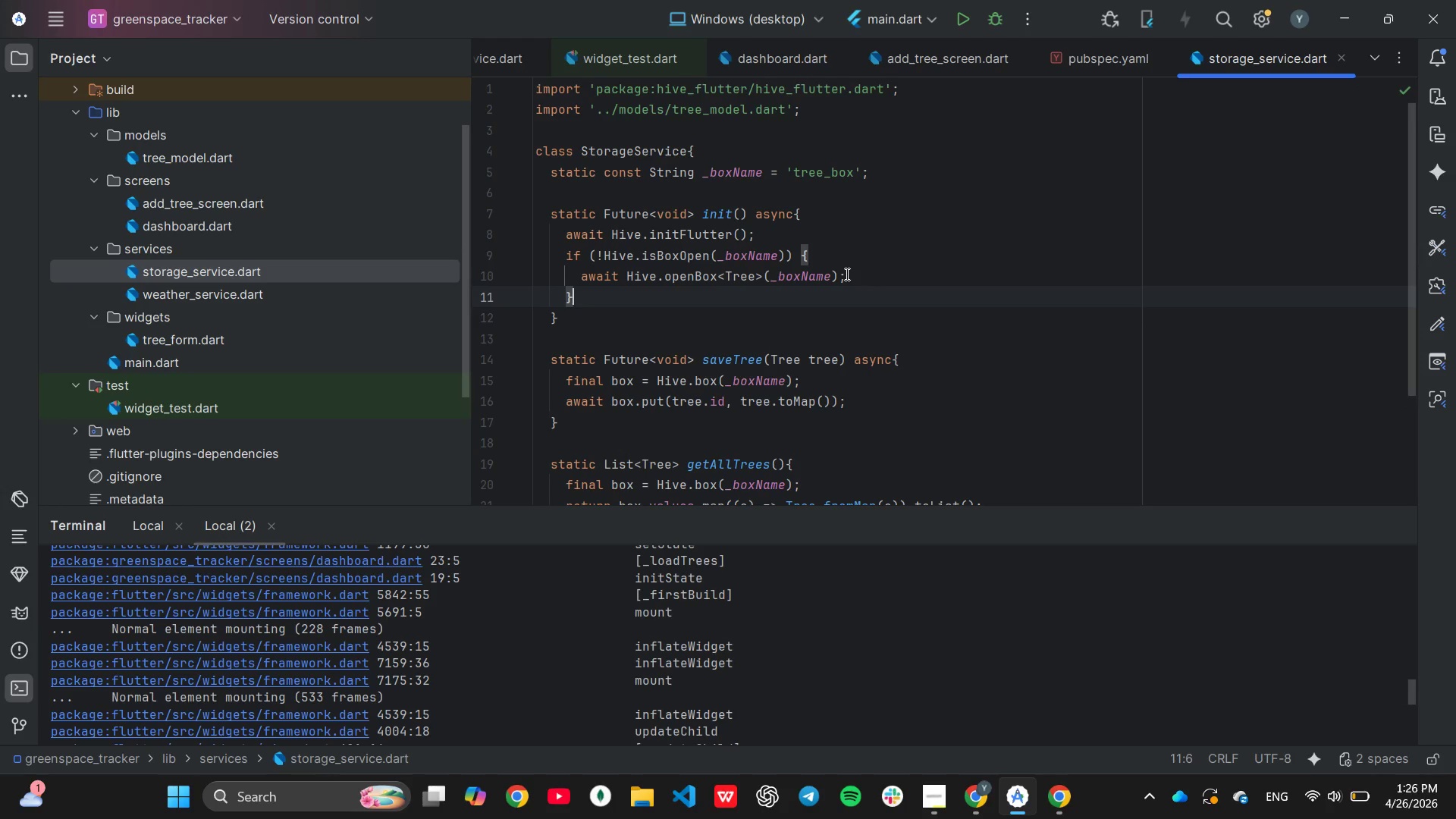 
scroll: coordinate [911, 381], scroll_direction: down, amount: 2.0
 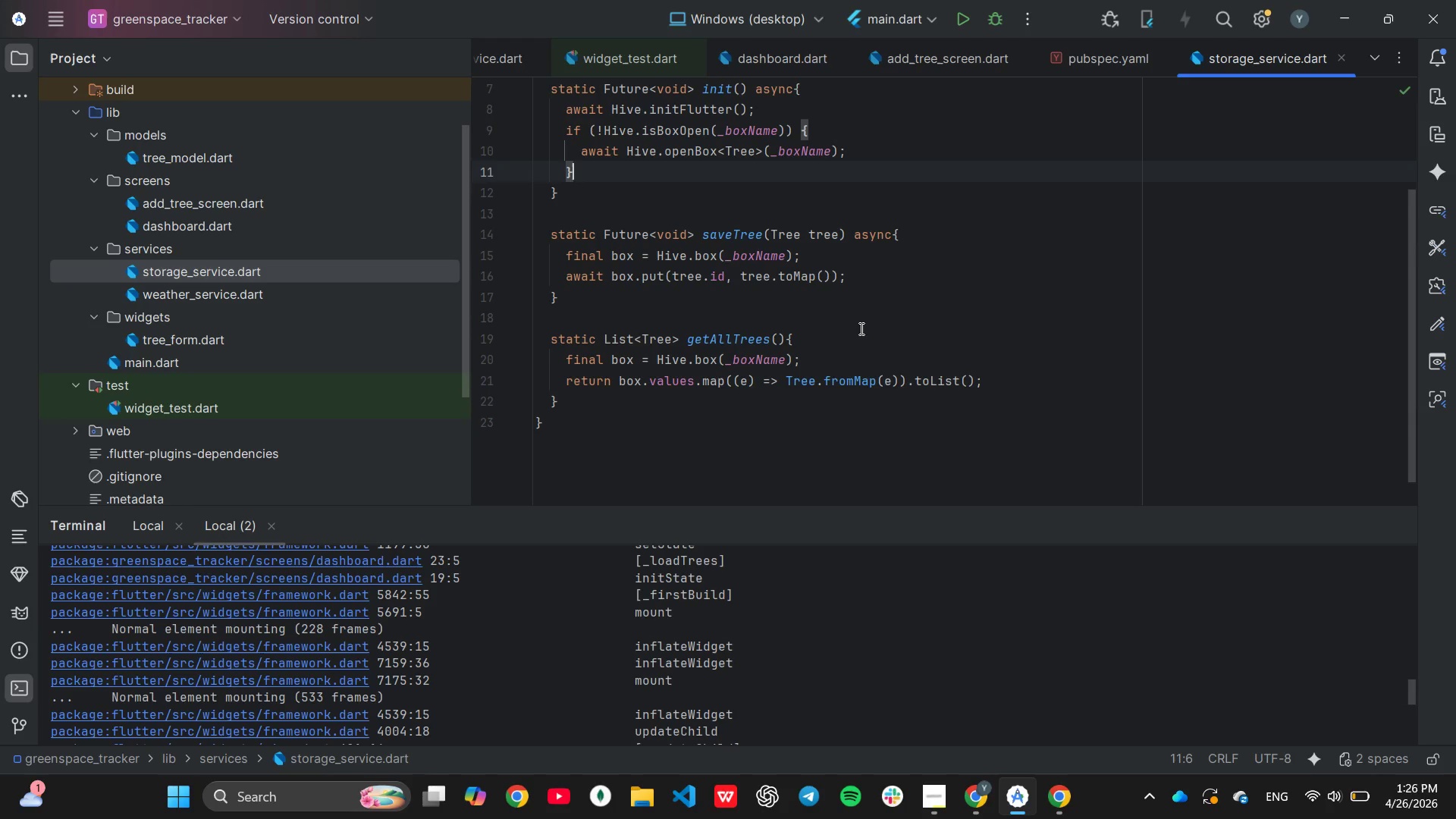 
wait(21.32)
 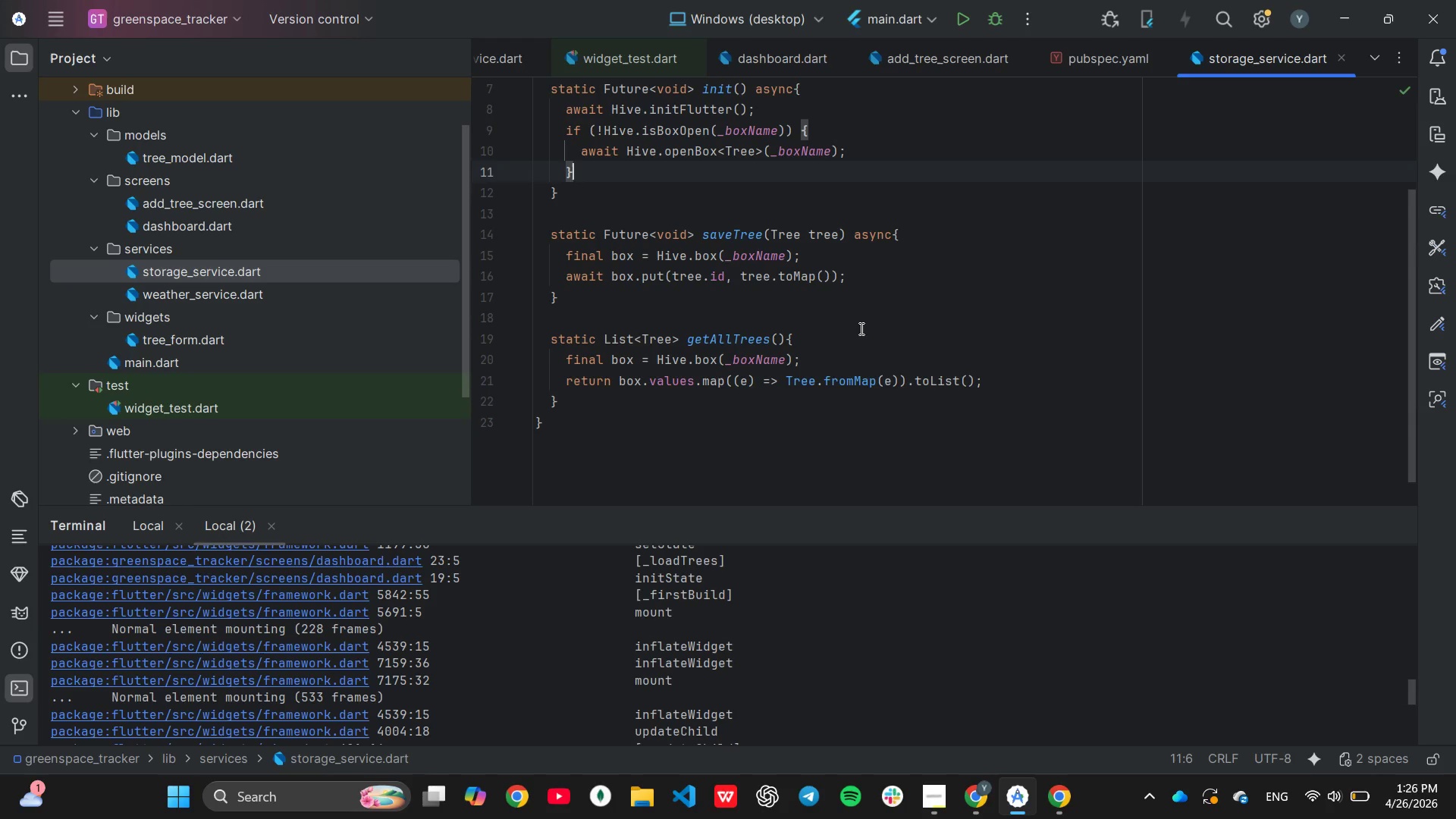 
scroll: coordinate [867, 331], scroll_direction: up, amount: 3.0
 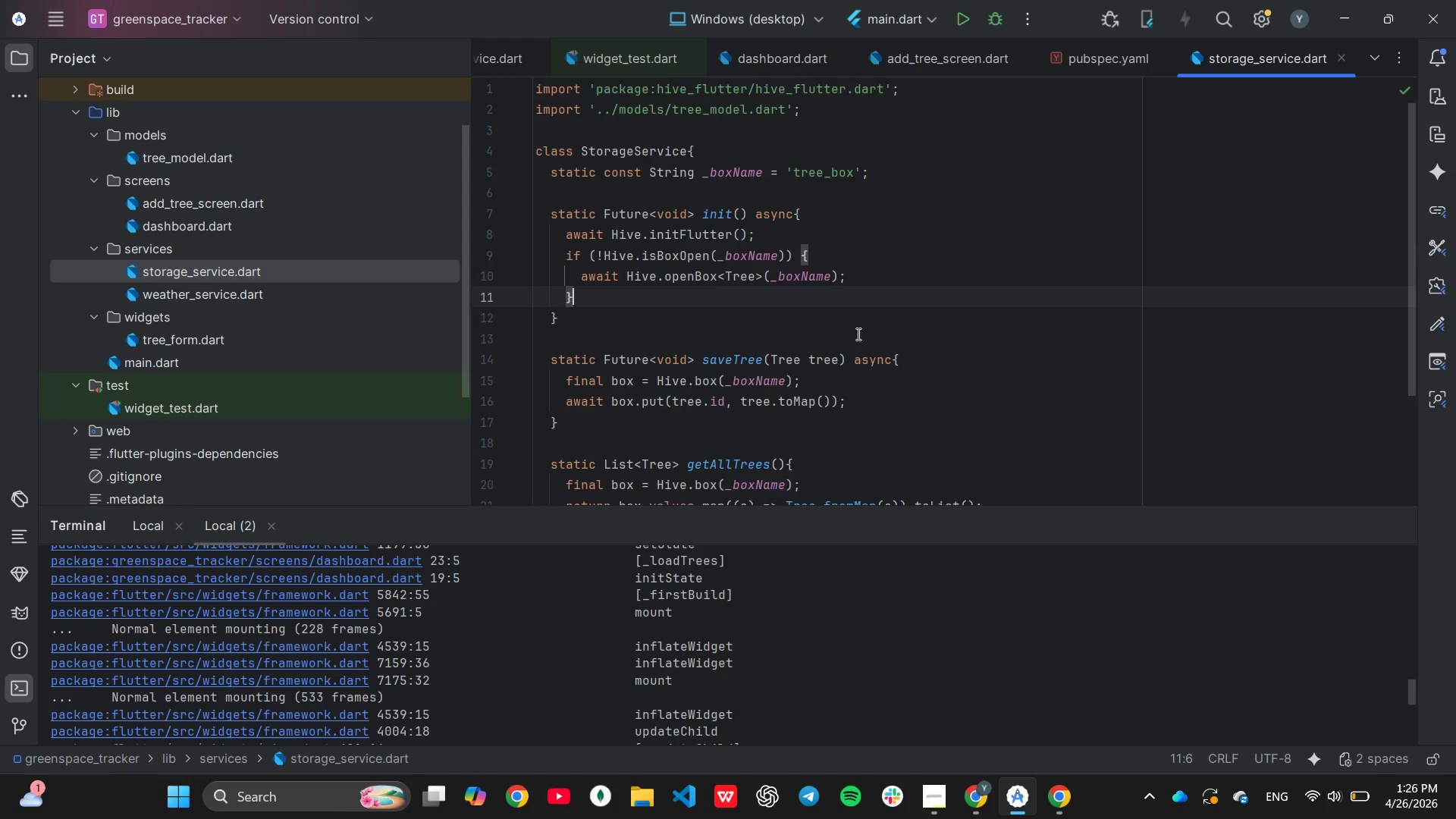 
wait(13.12)
 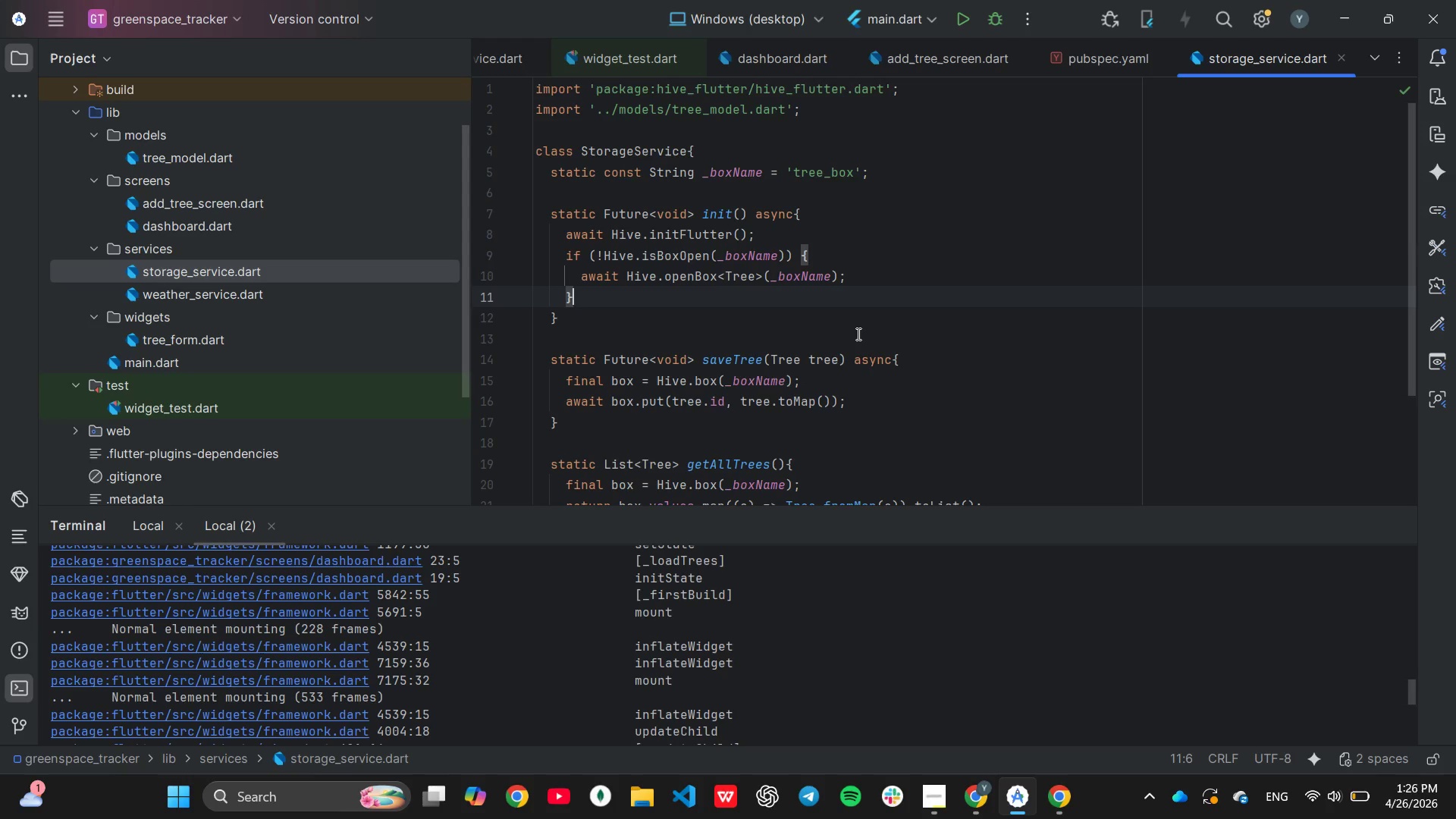 
left_click([765, 275])
 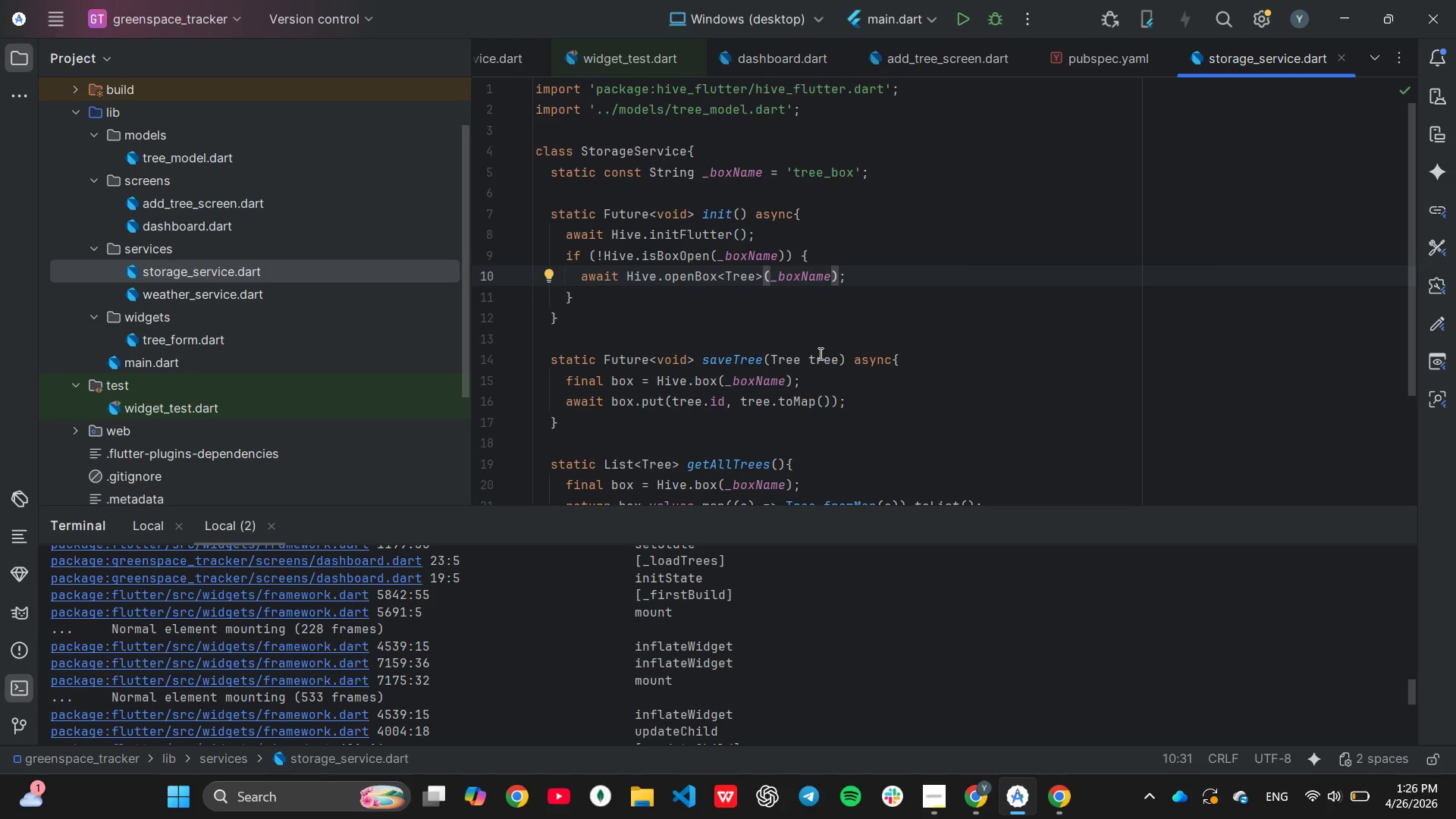 
key(Backspace)
 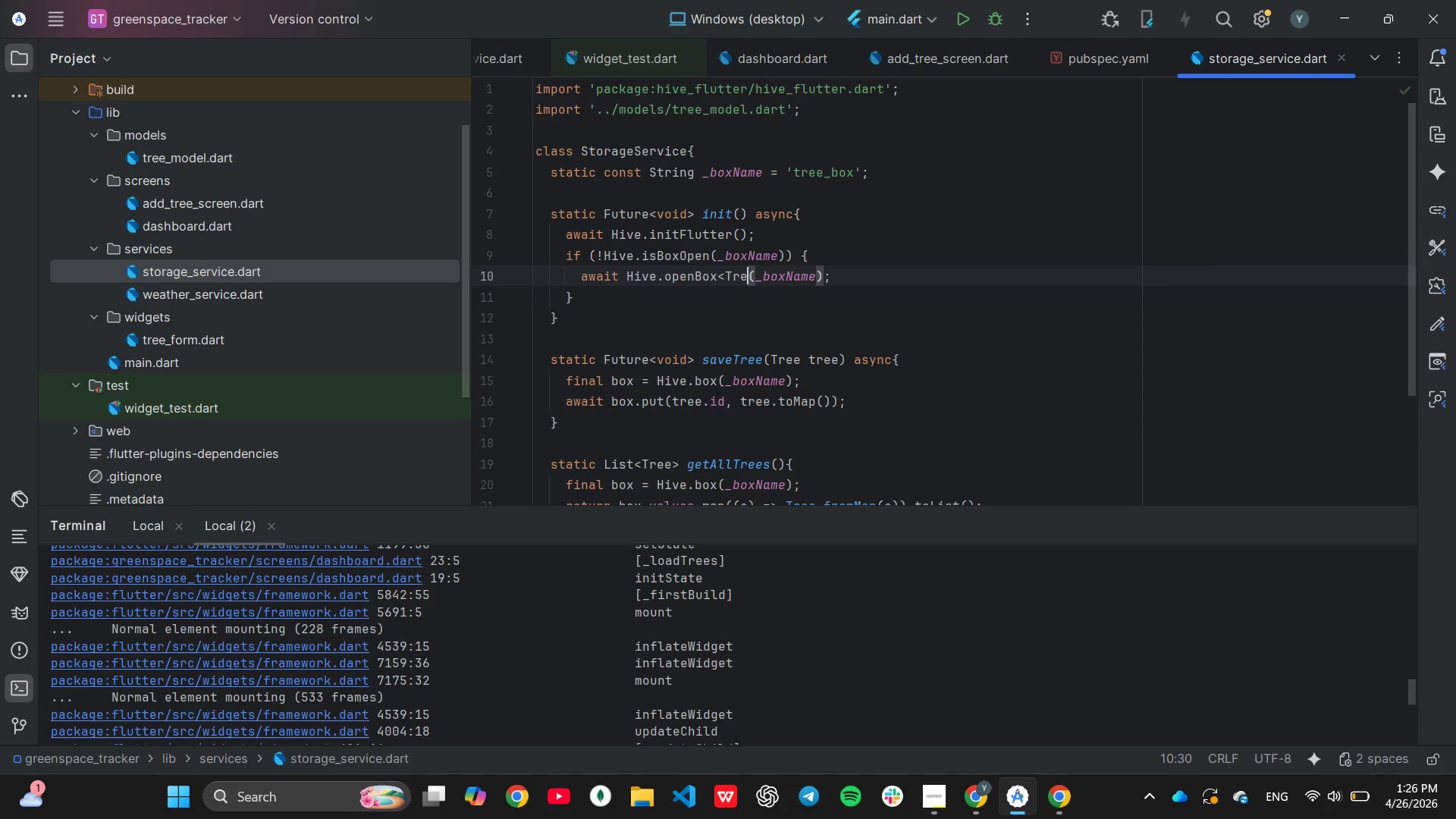 
key(Backspace)
 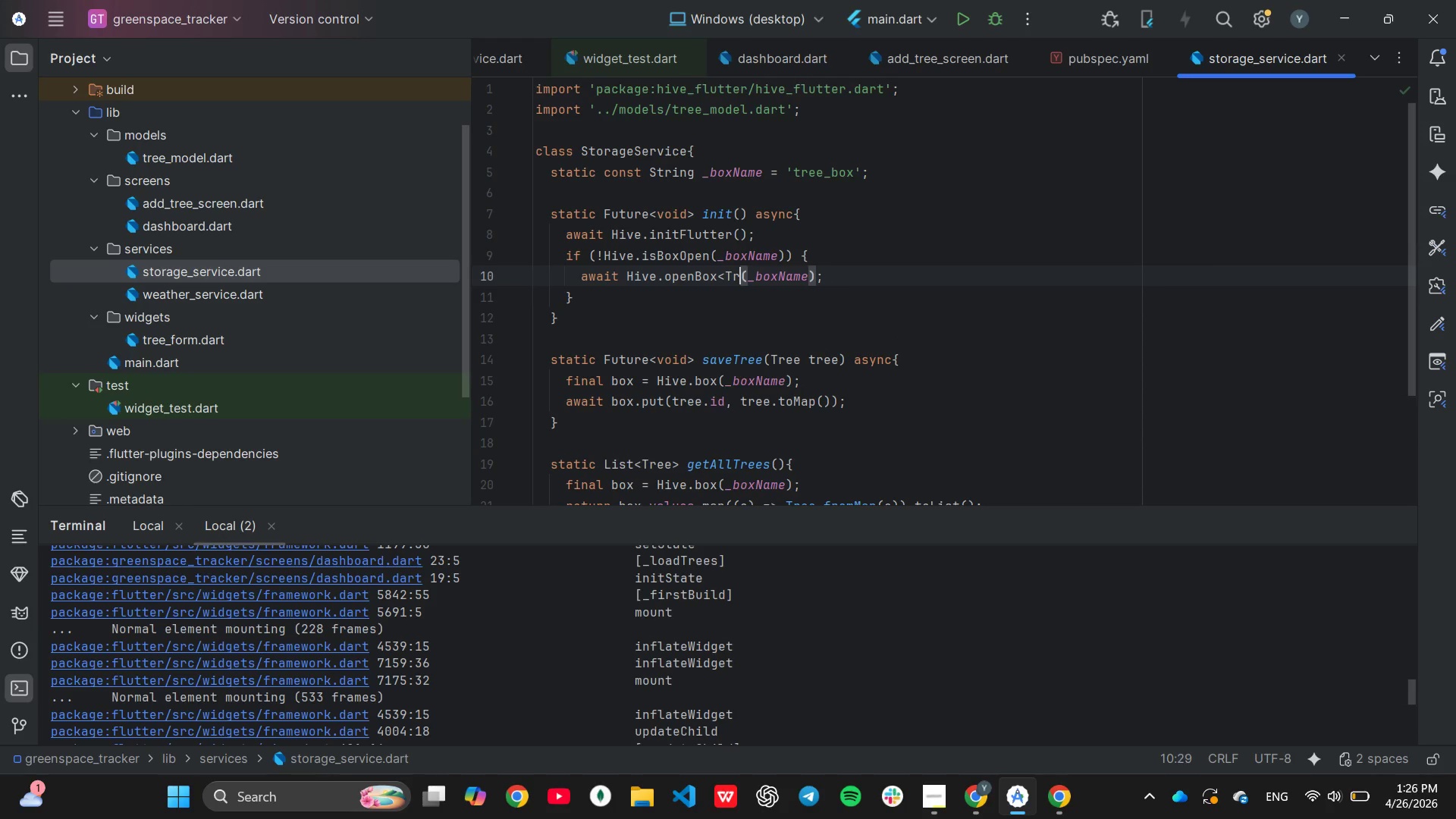 
key(Backspace)
 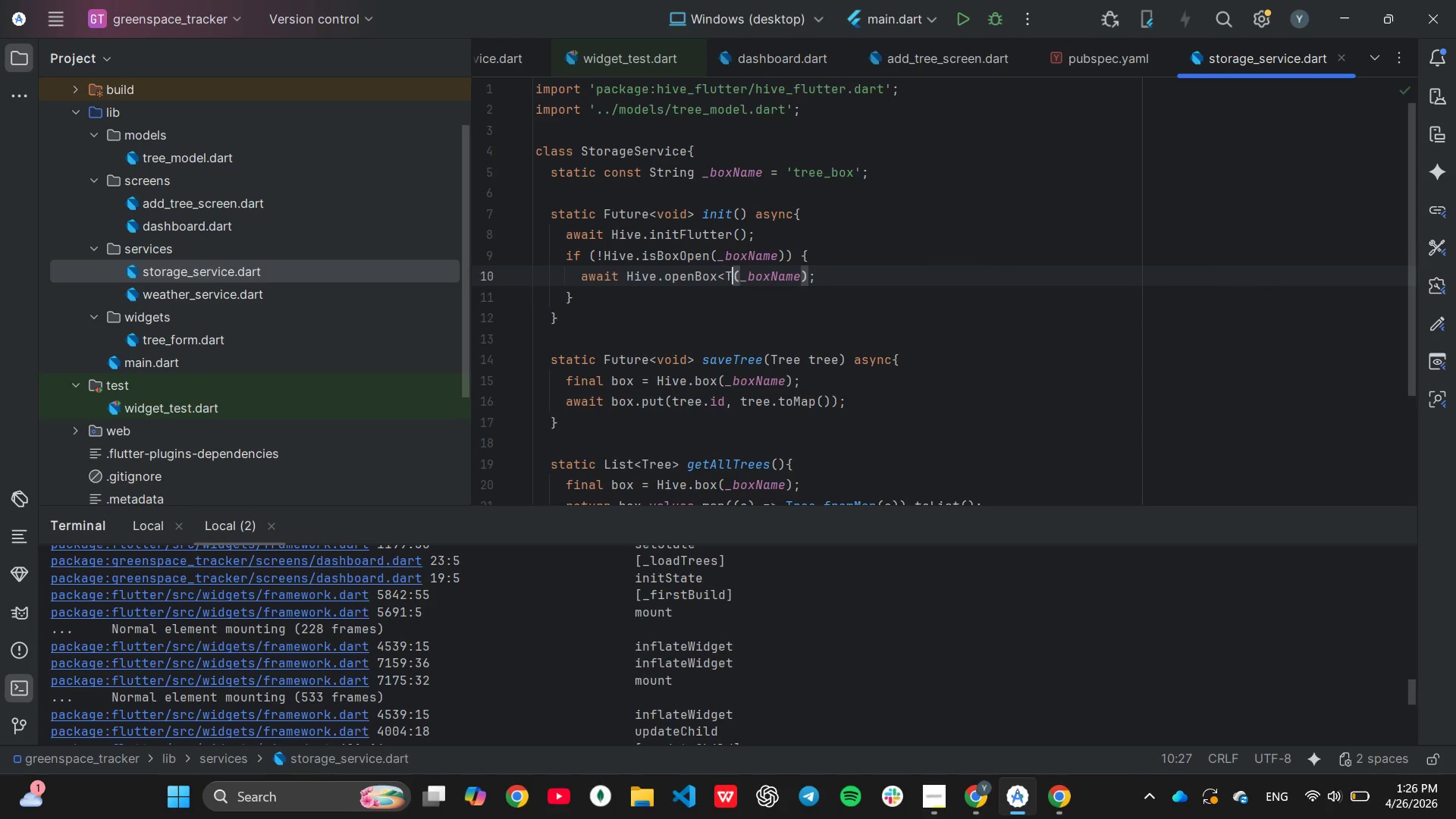 
key(Backspace)
 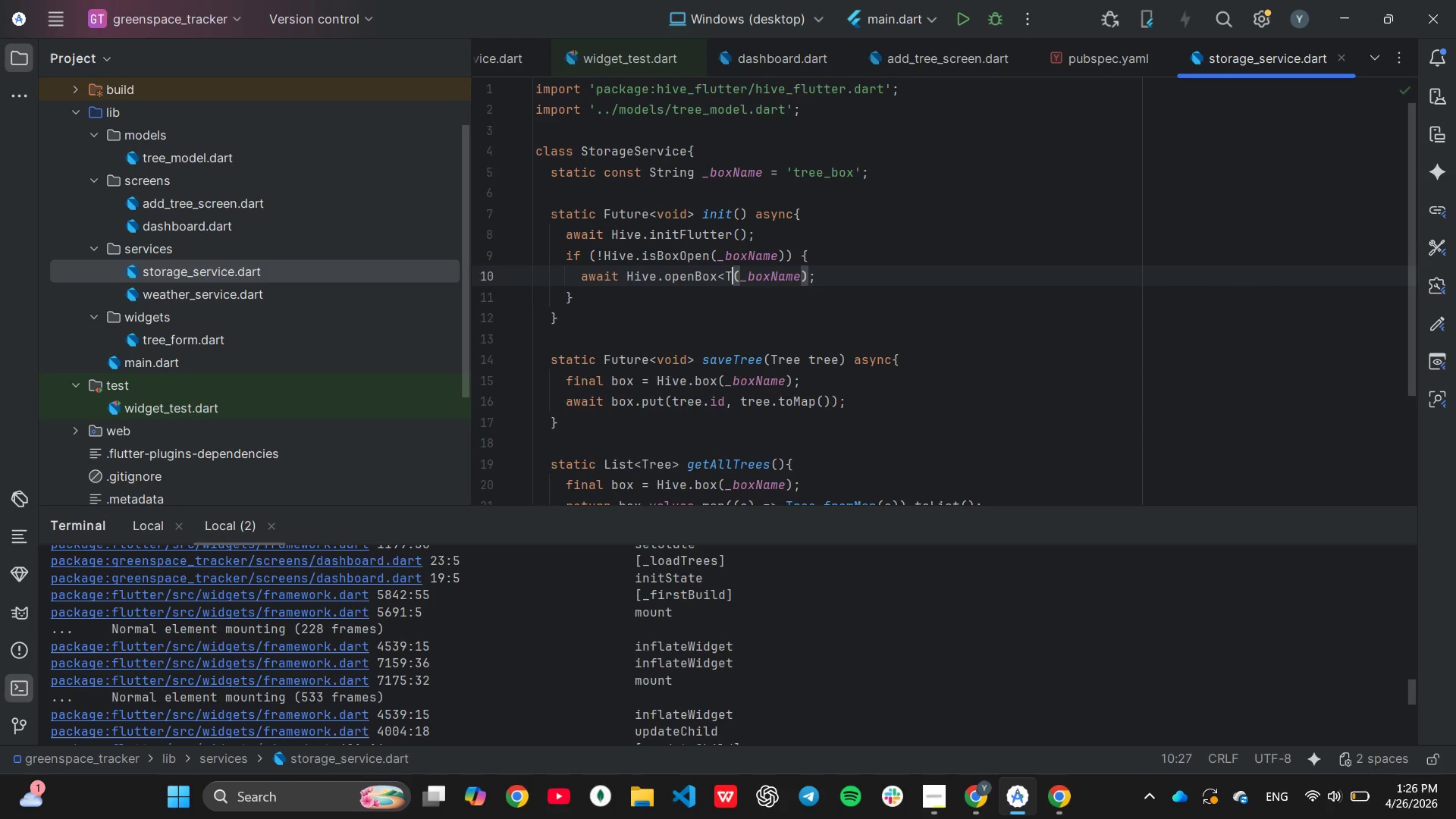 
key(Backspace)
 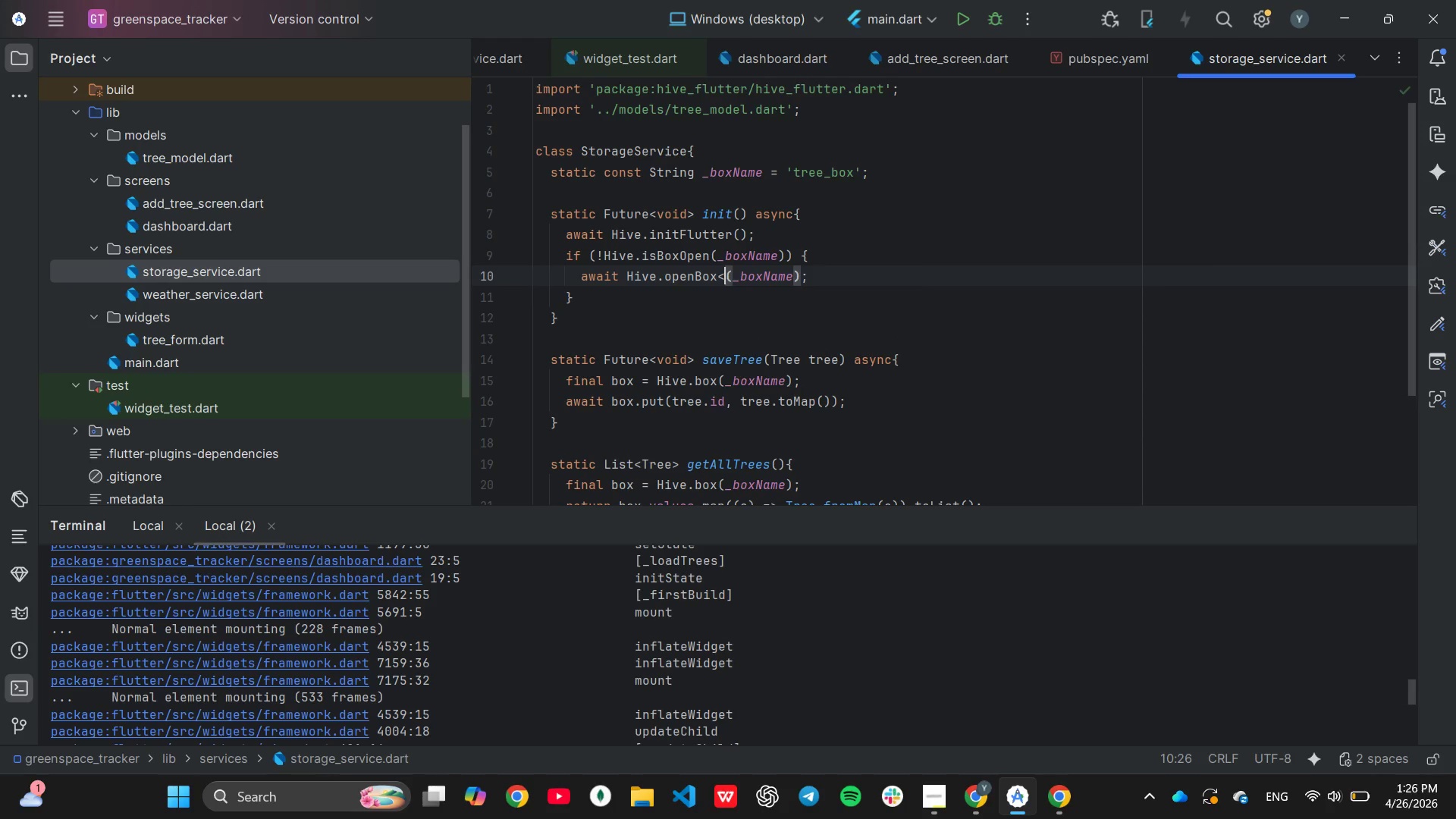 
key(Backspace)
 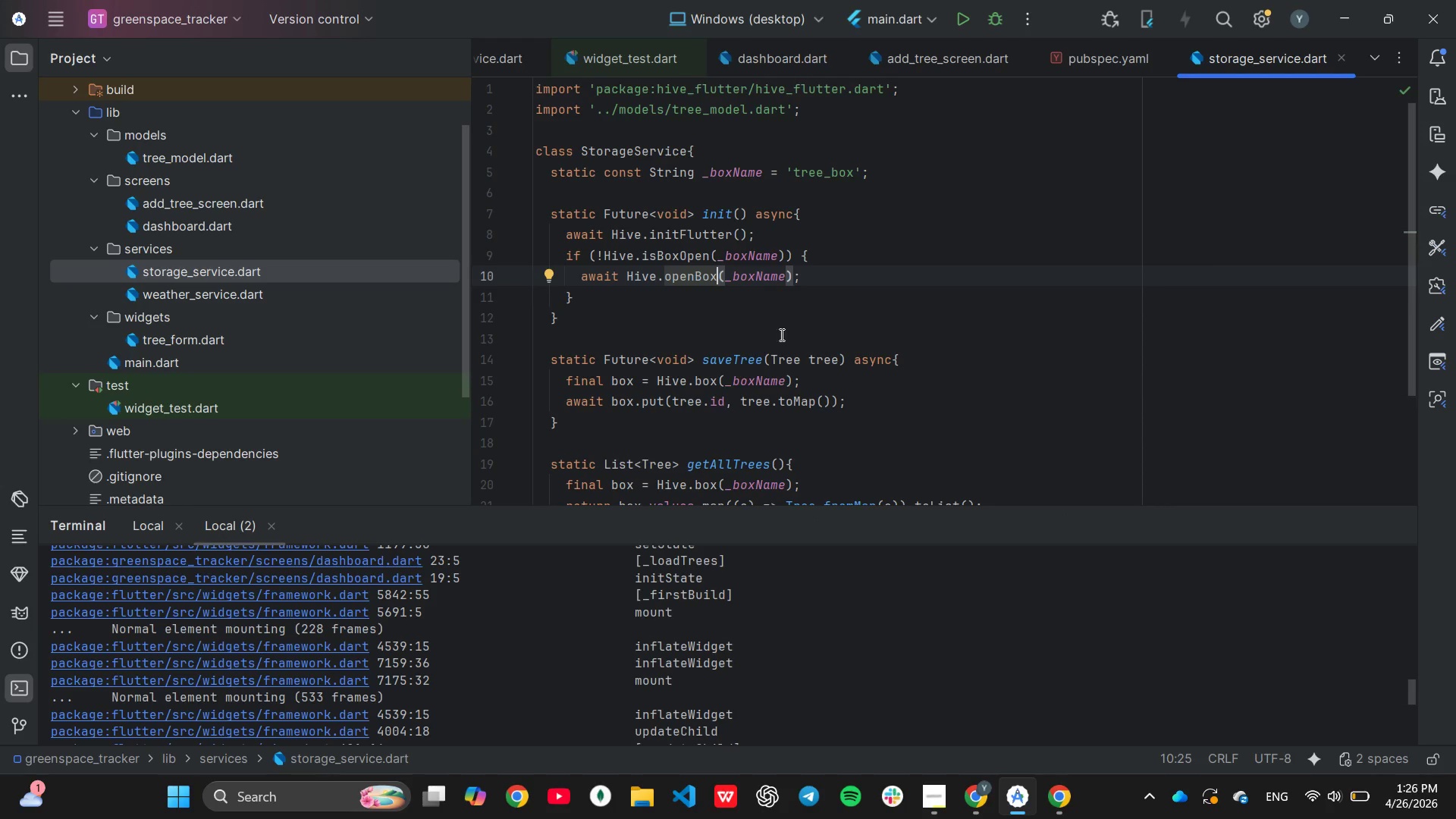 
left_click([756, 314])
 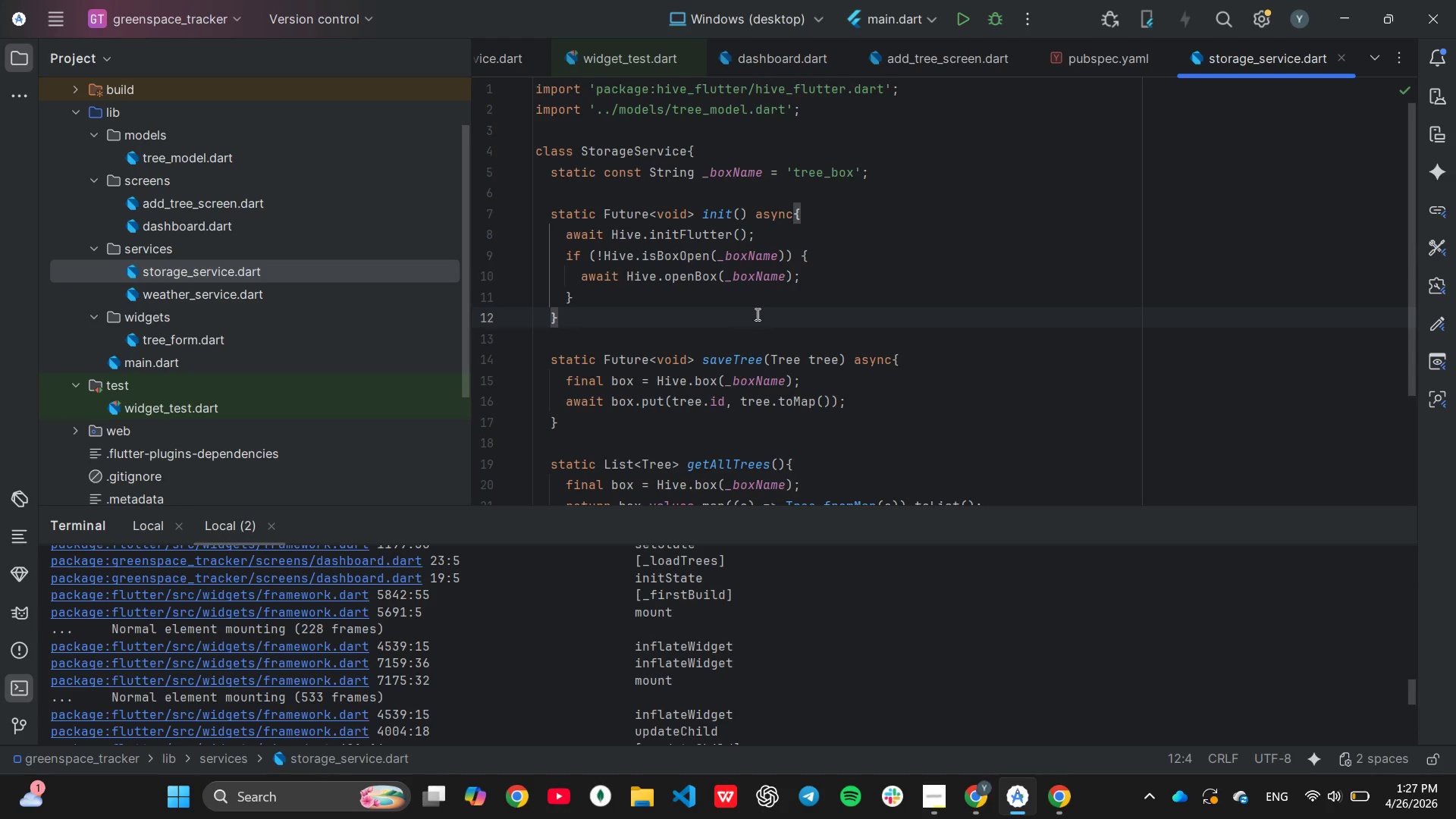 
wait(9.94)
 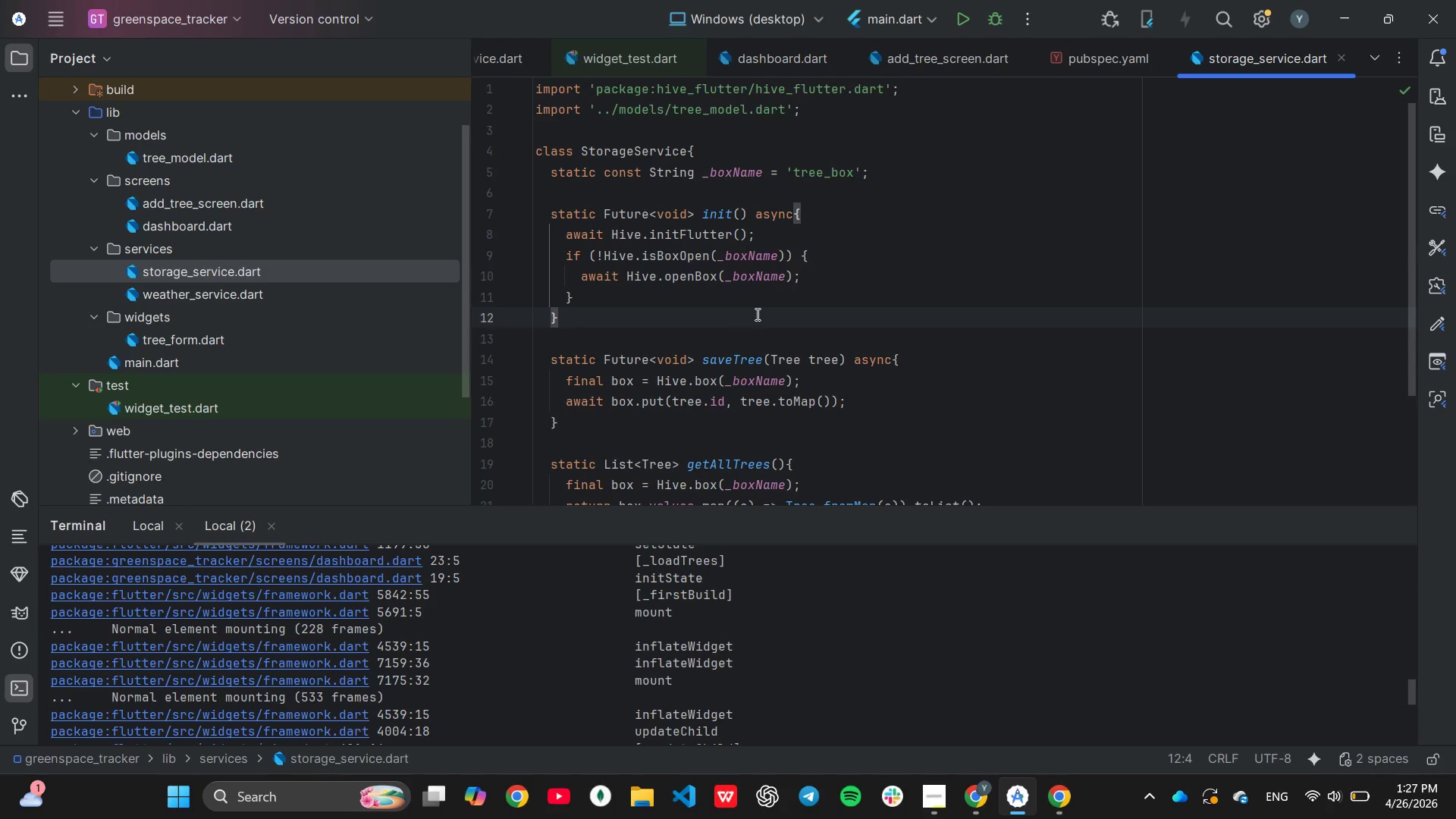 
scroll: coordinate [756, 314], scroll_direction: down, amount: 1.0
 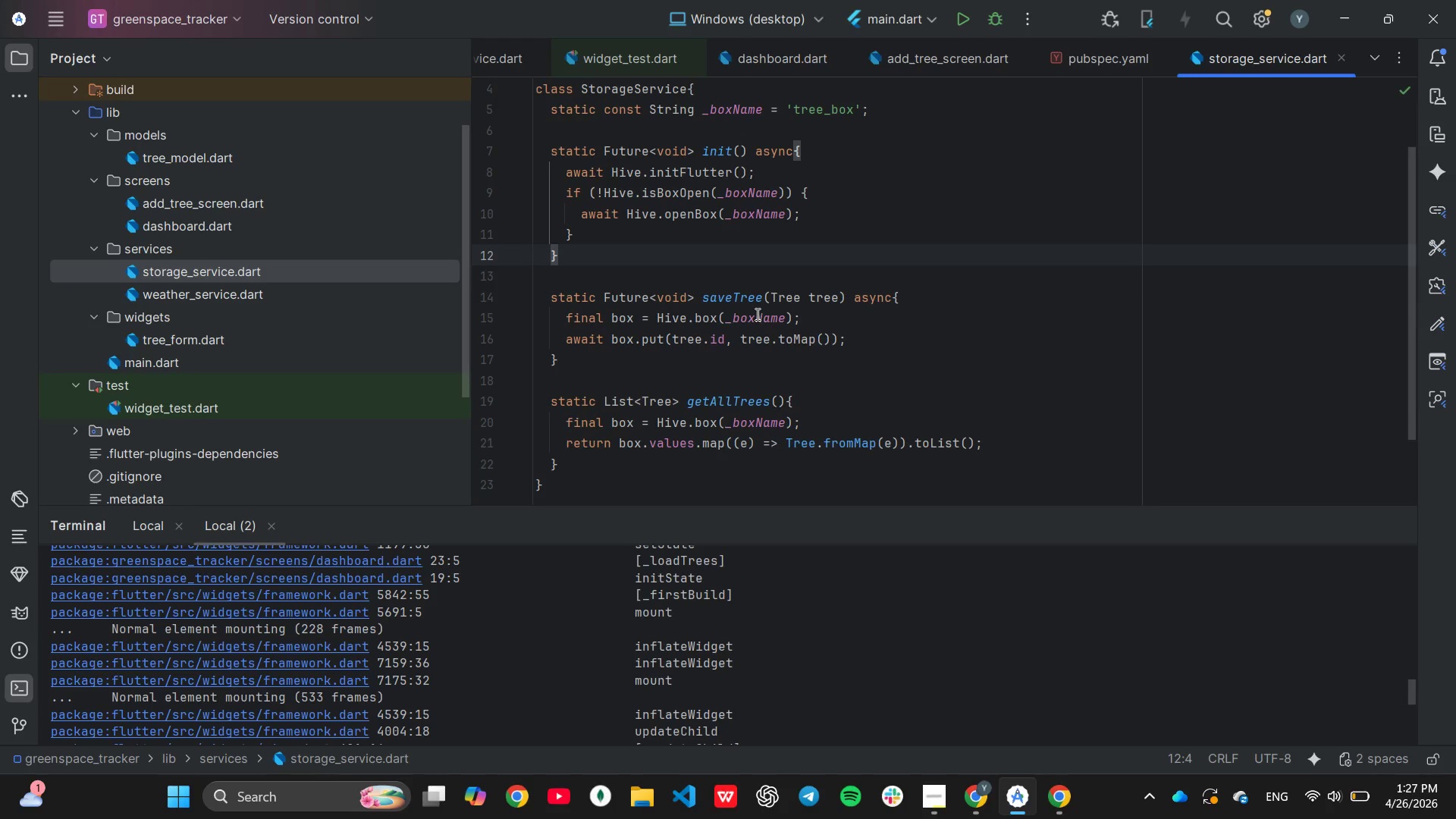 
wait(21.5)
 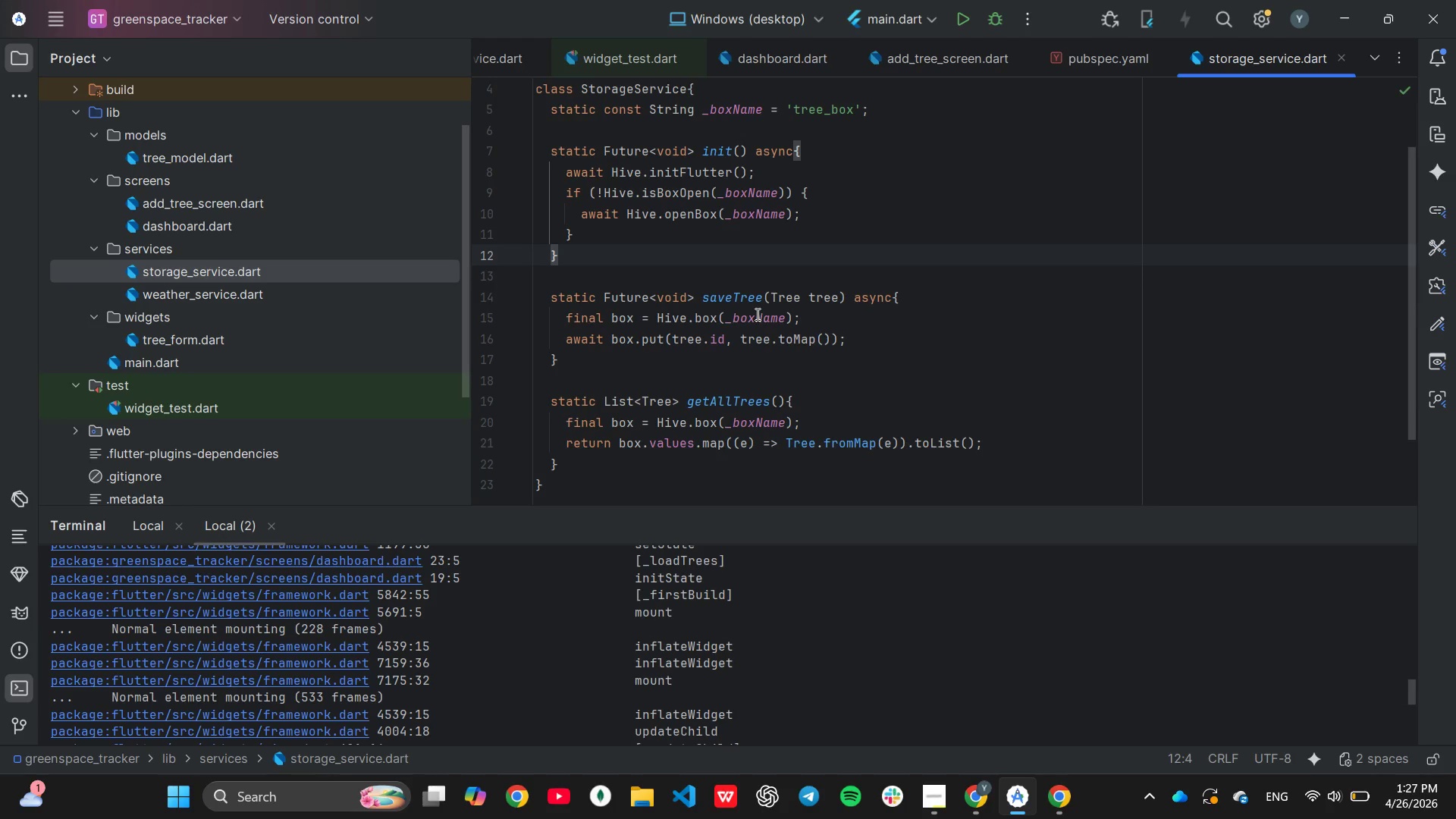 
scroll: coordinate [899, 581], scroll_direction: down, amount: 11.0
 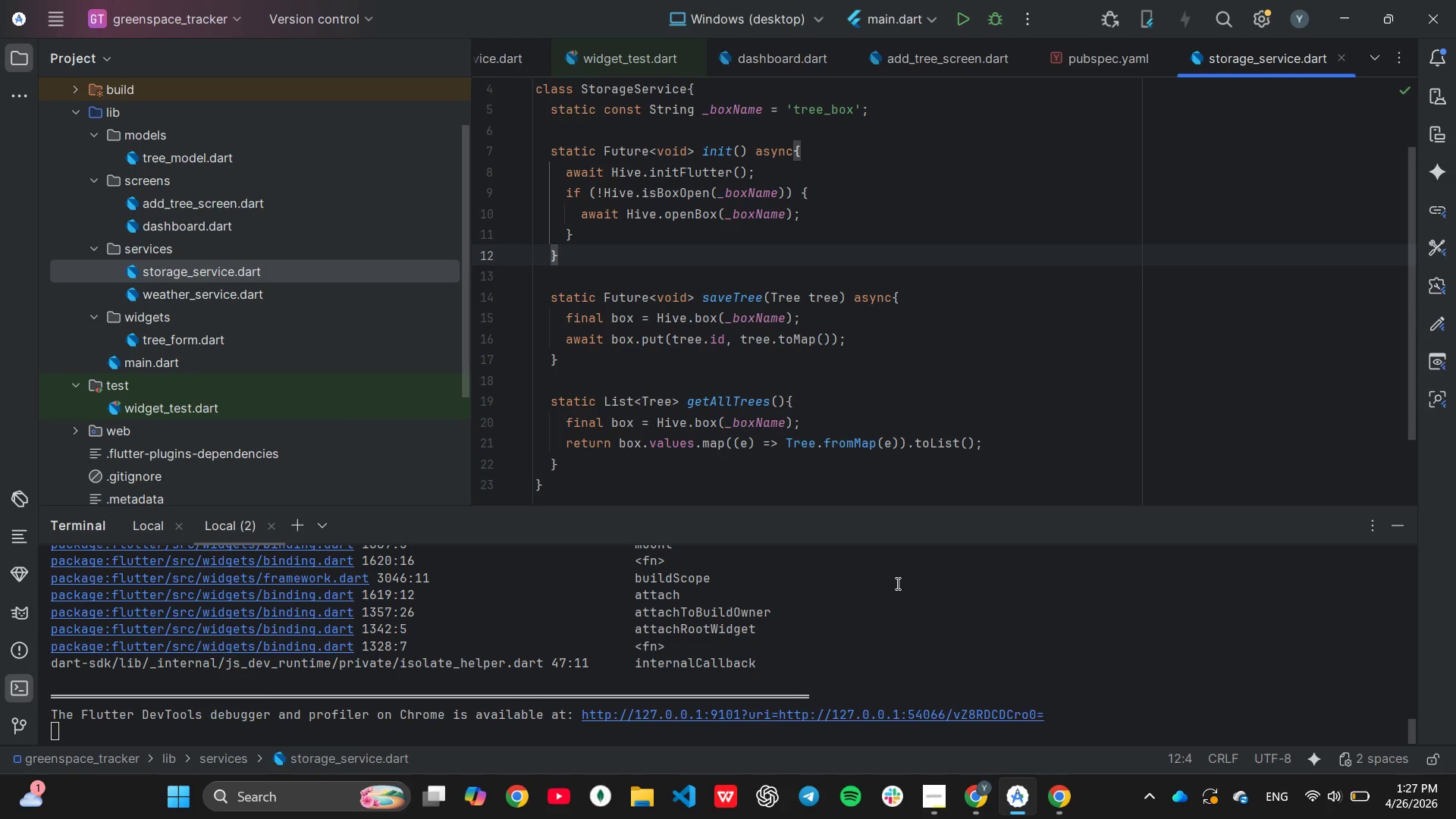 
left_click([896, 583])
 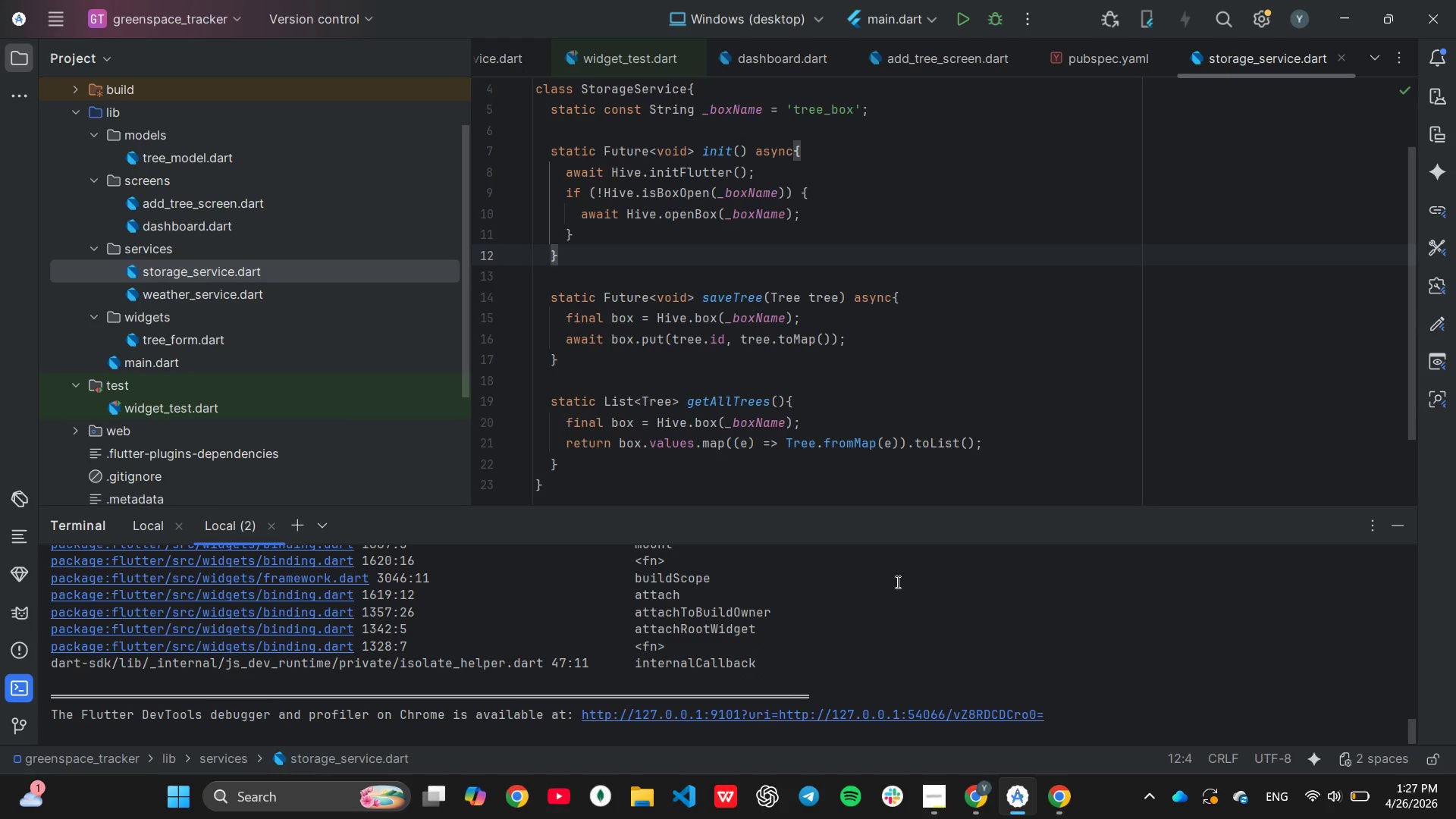 
key(Shift+ShiftLeft)
 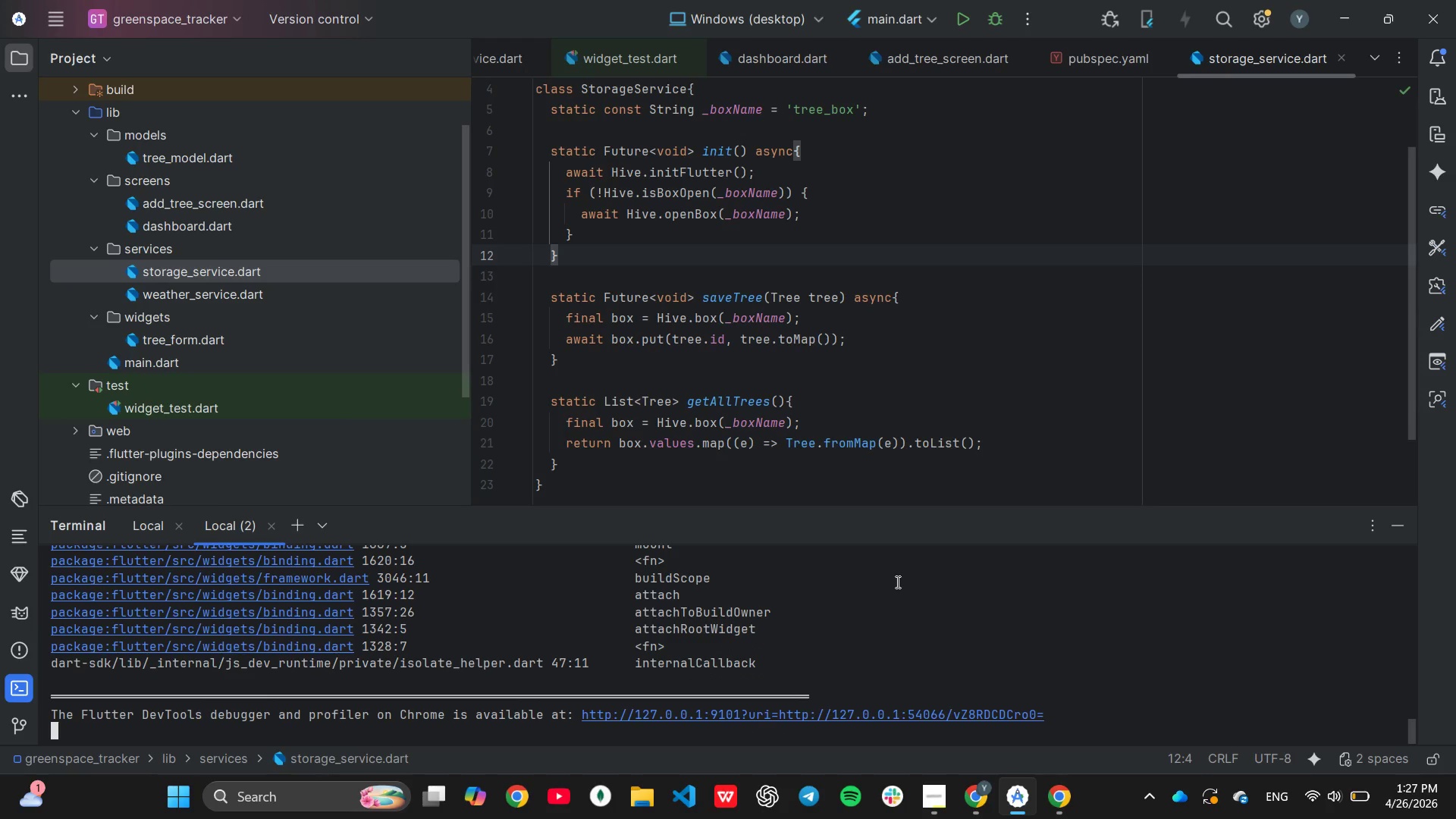 
key(Shift+R)
 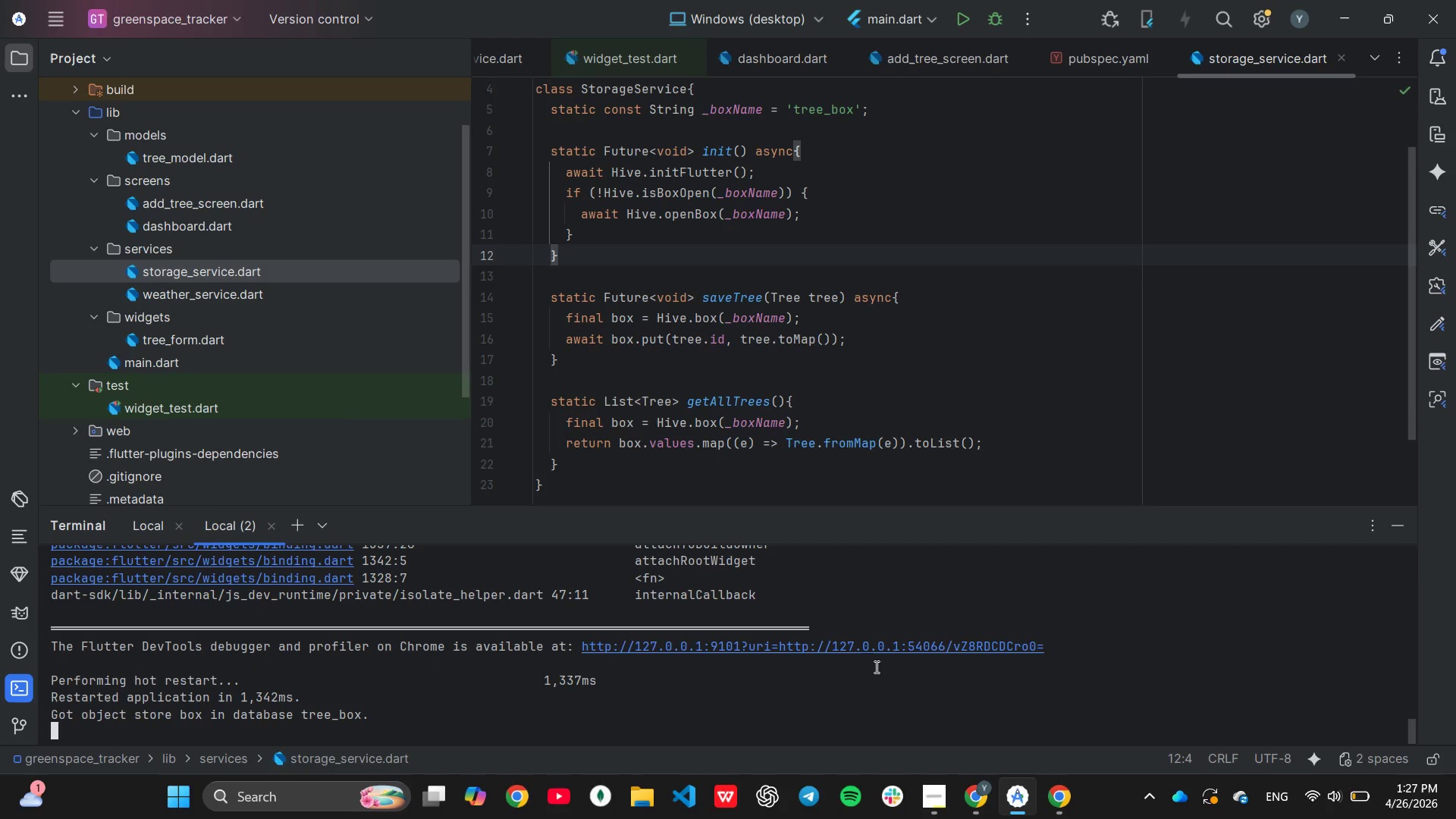 
wait(5.48)
 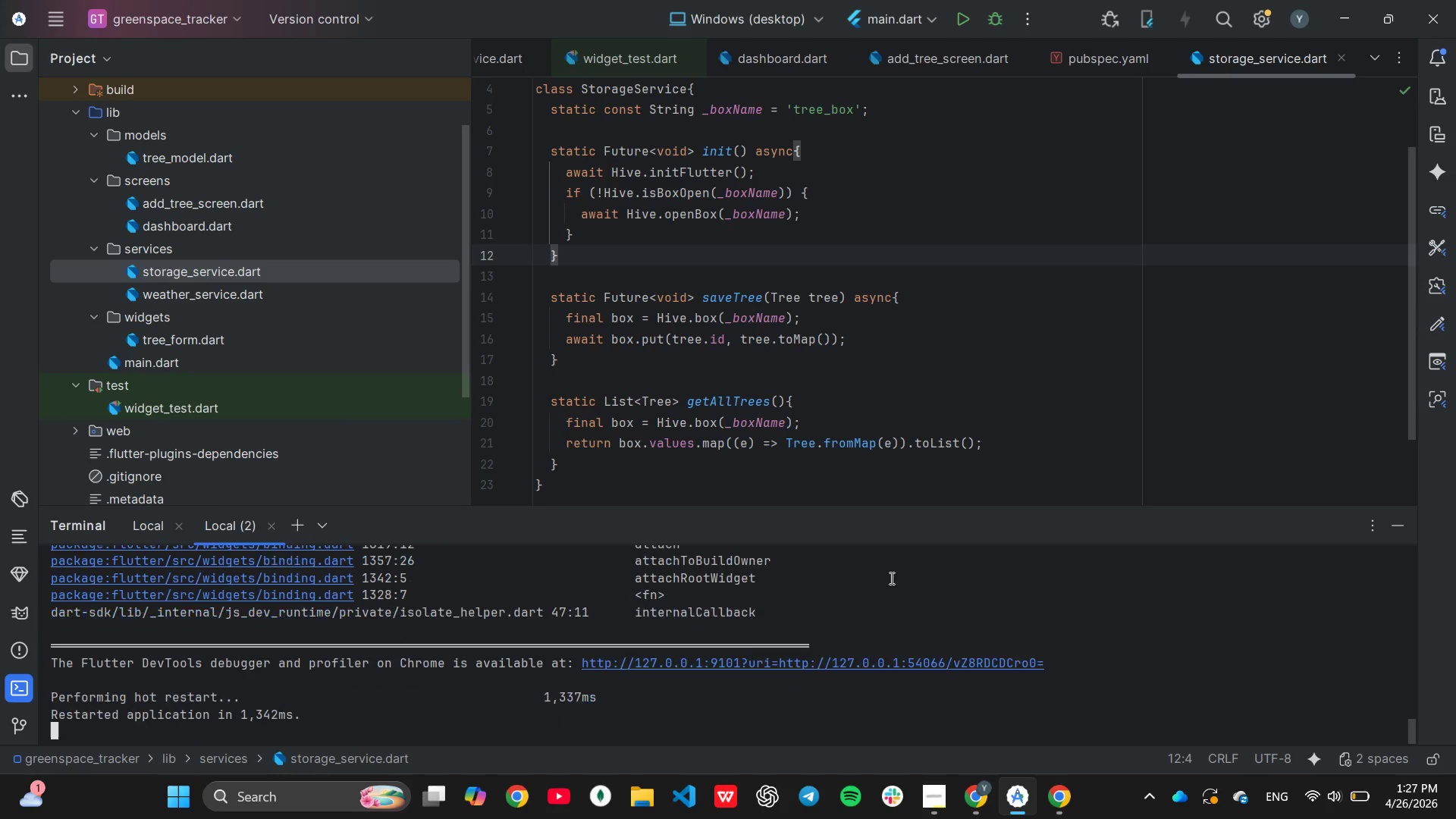 
left_click([1051, 796])
 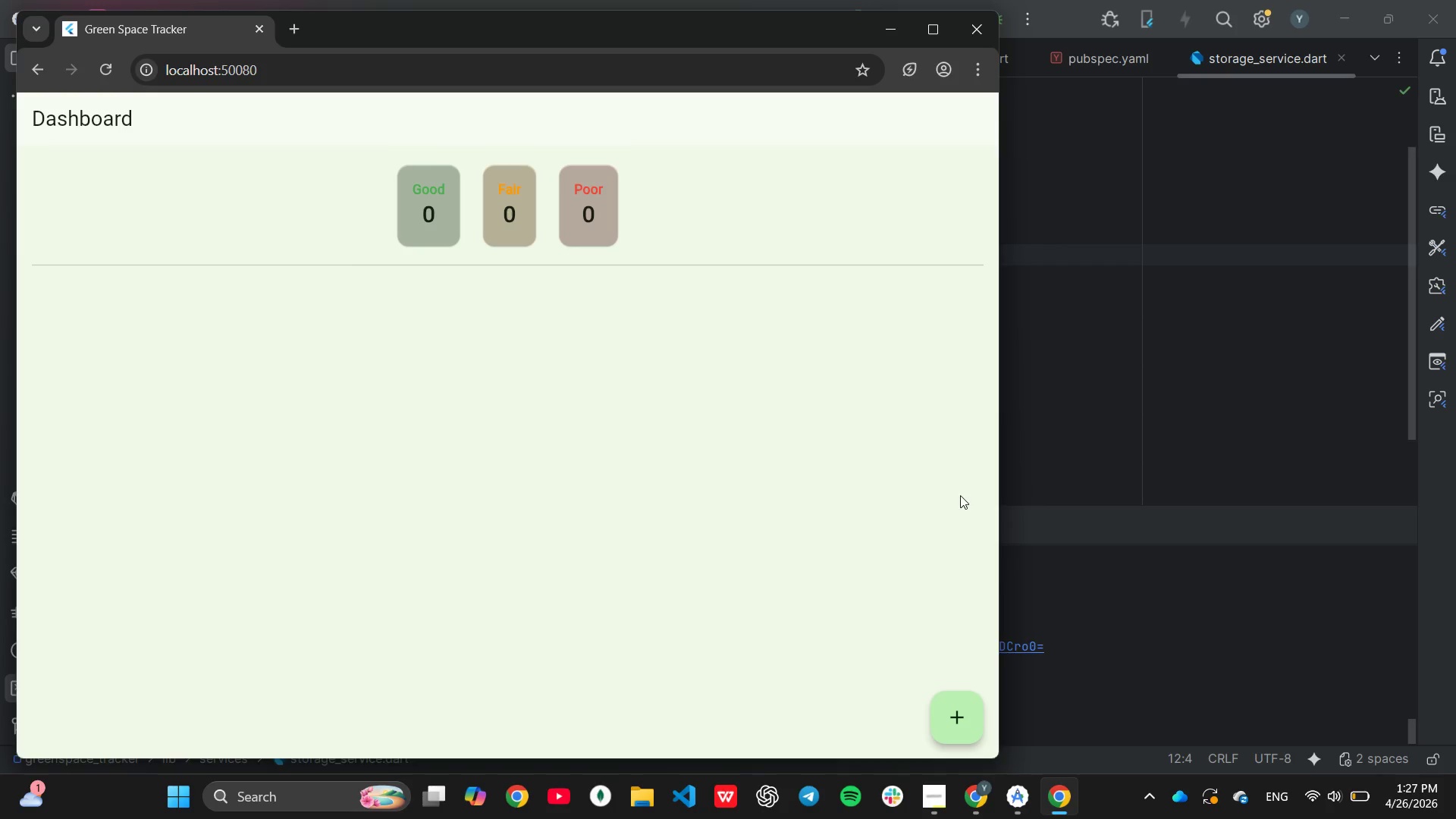 
wait(5.7)
 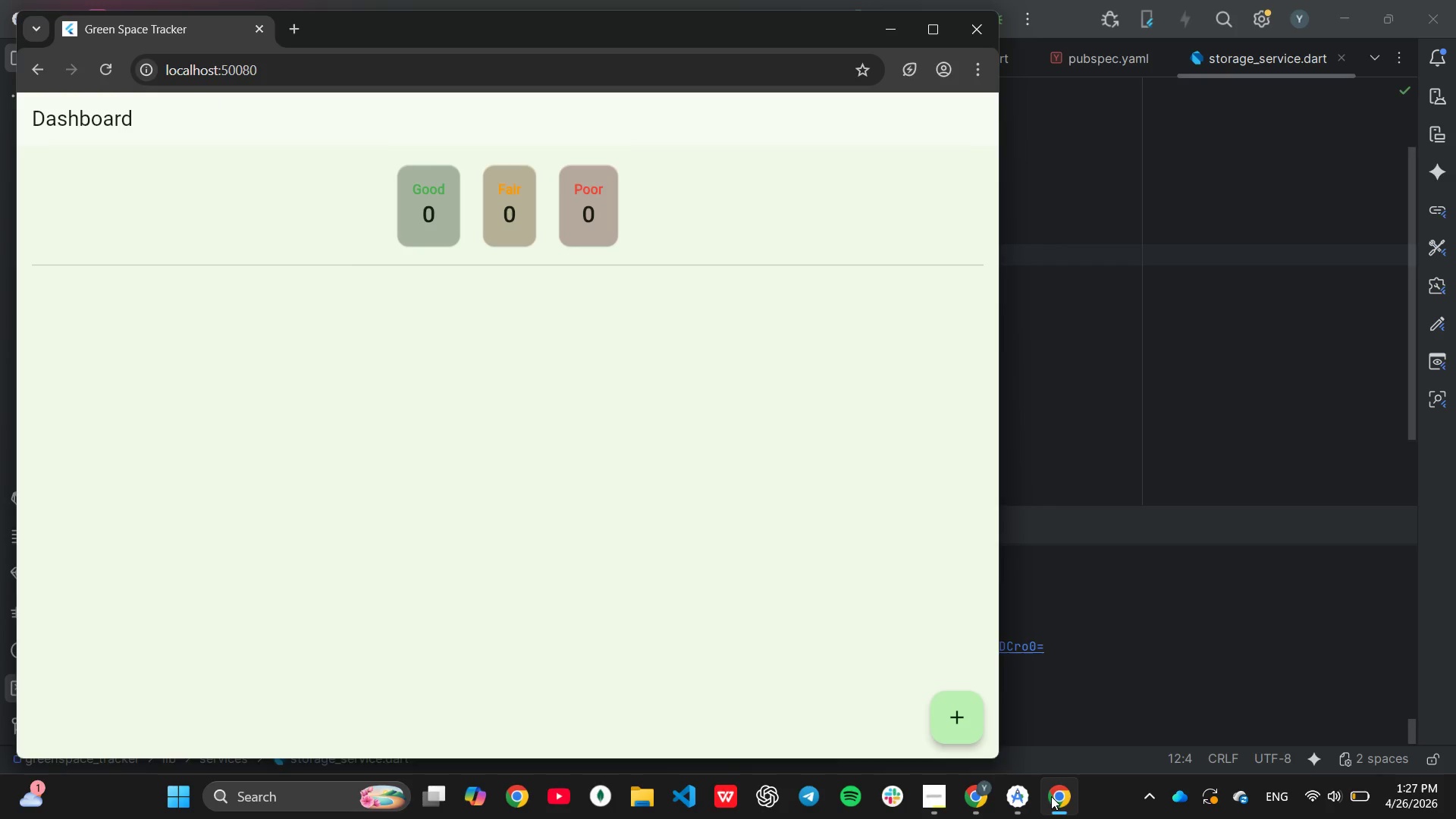 
left_click([1102, 604])
 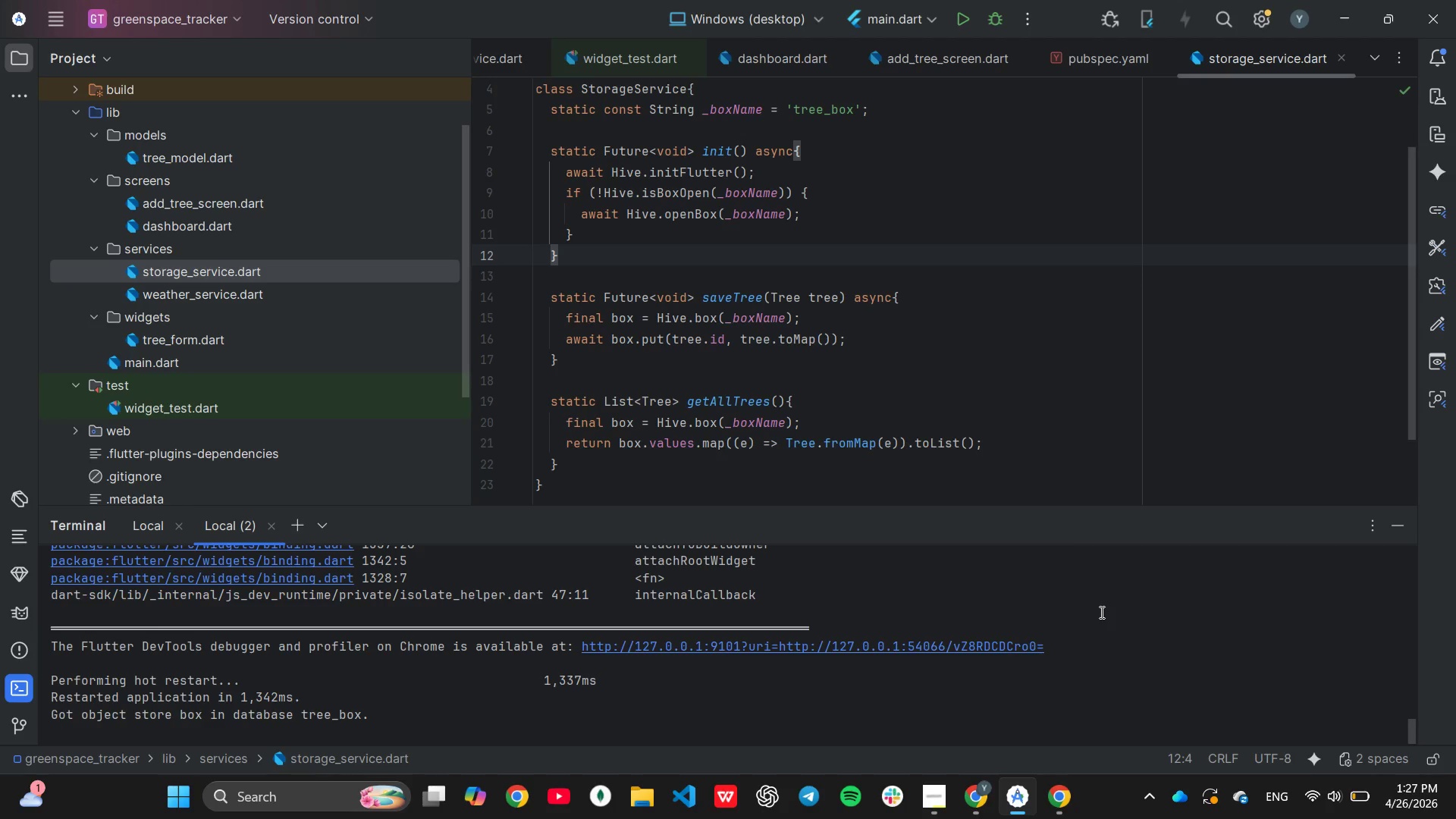 
wait(7.55)
 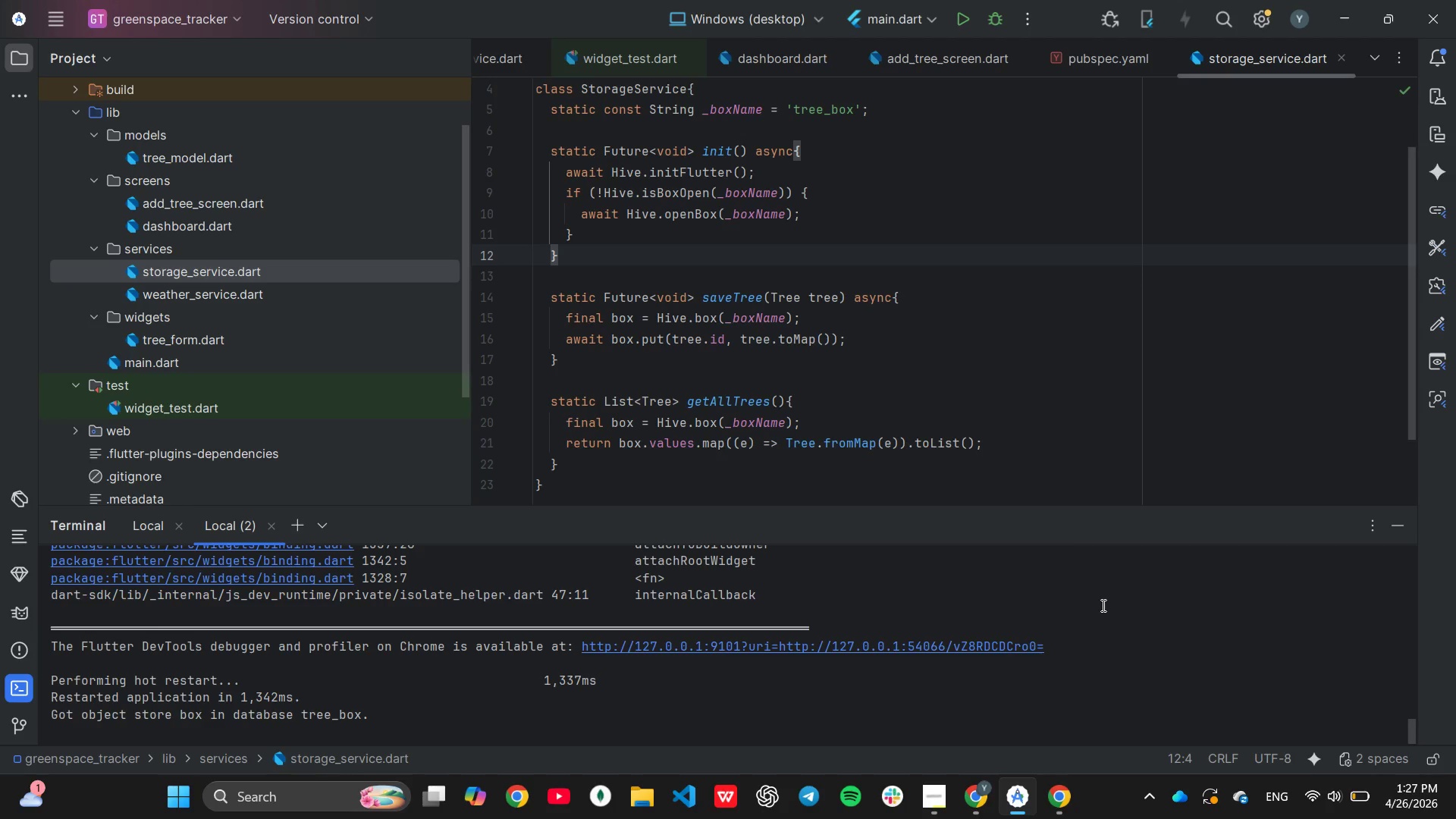 
left_click([1069, 808])
 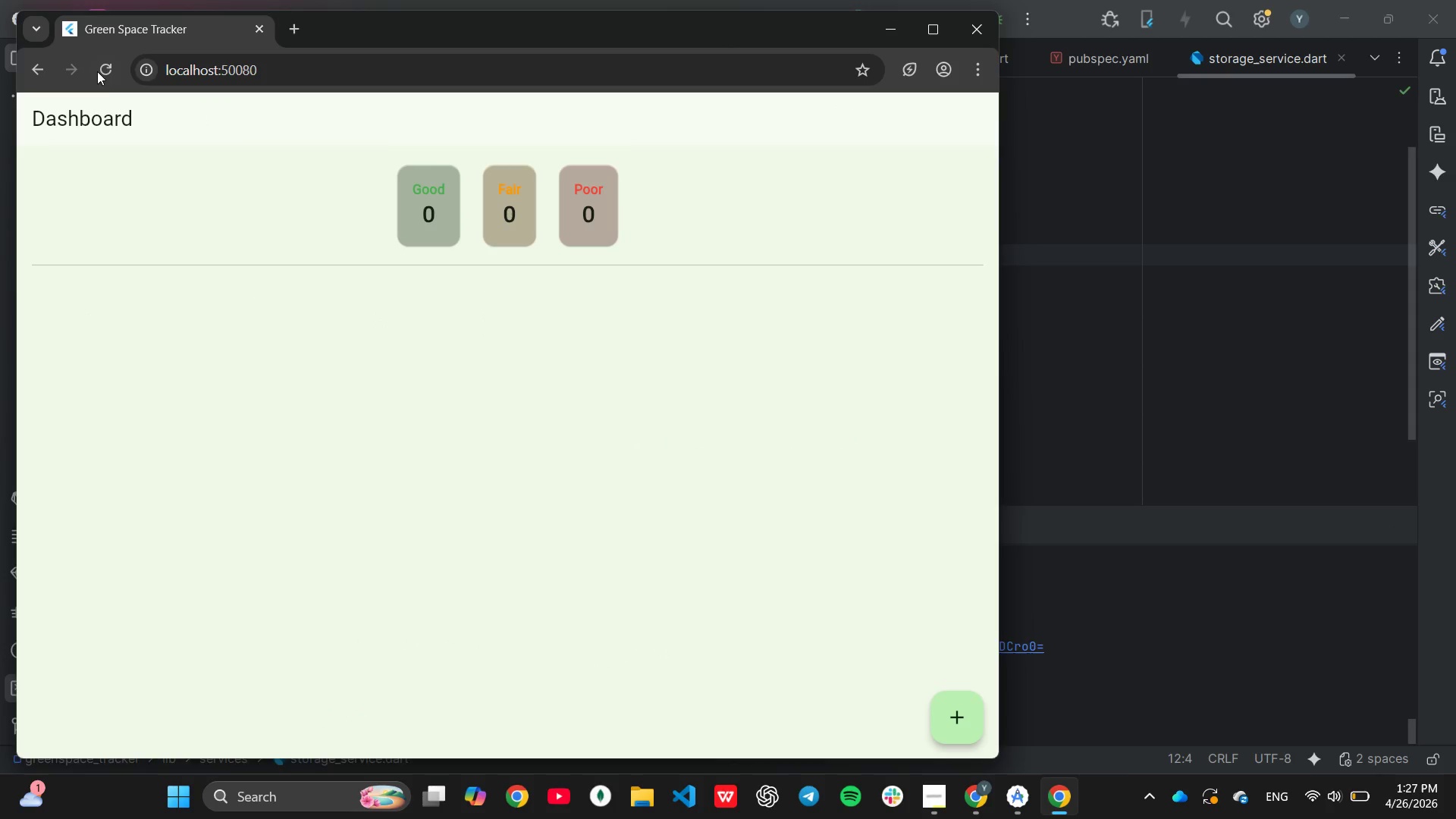 
left_click([97, 72])
 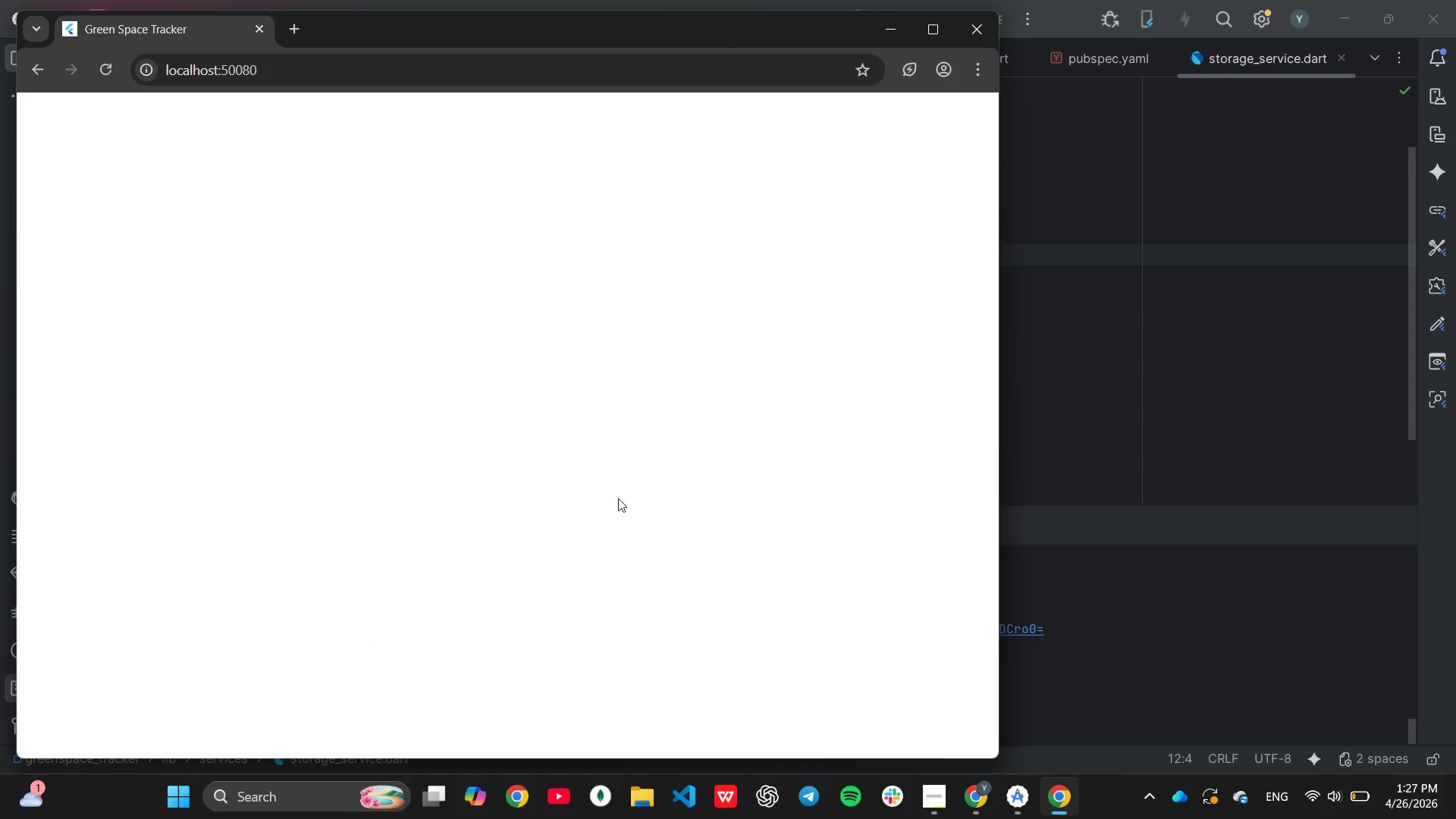 
wait(11.2)
 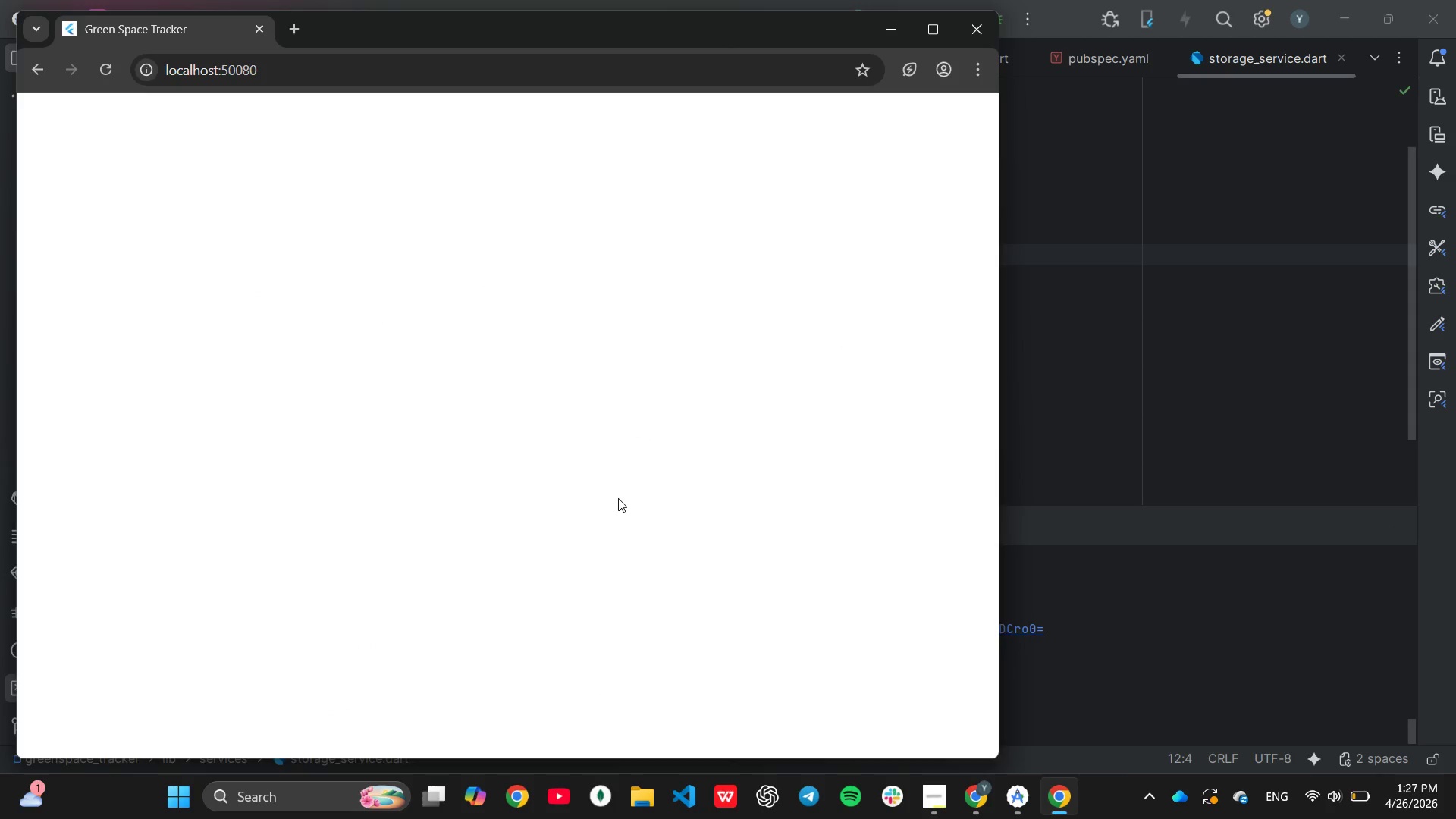 
left_click([936, 704])
 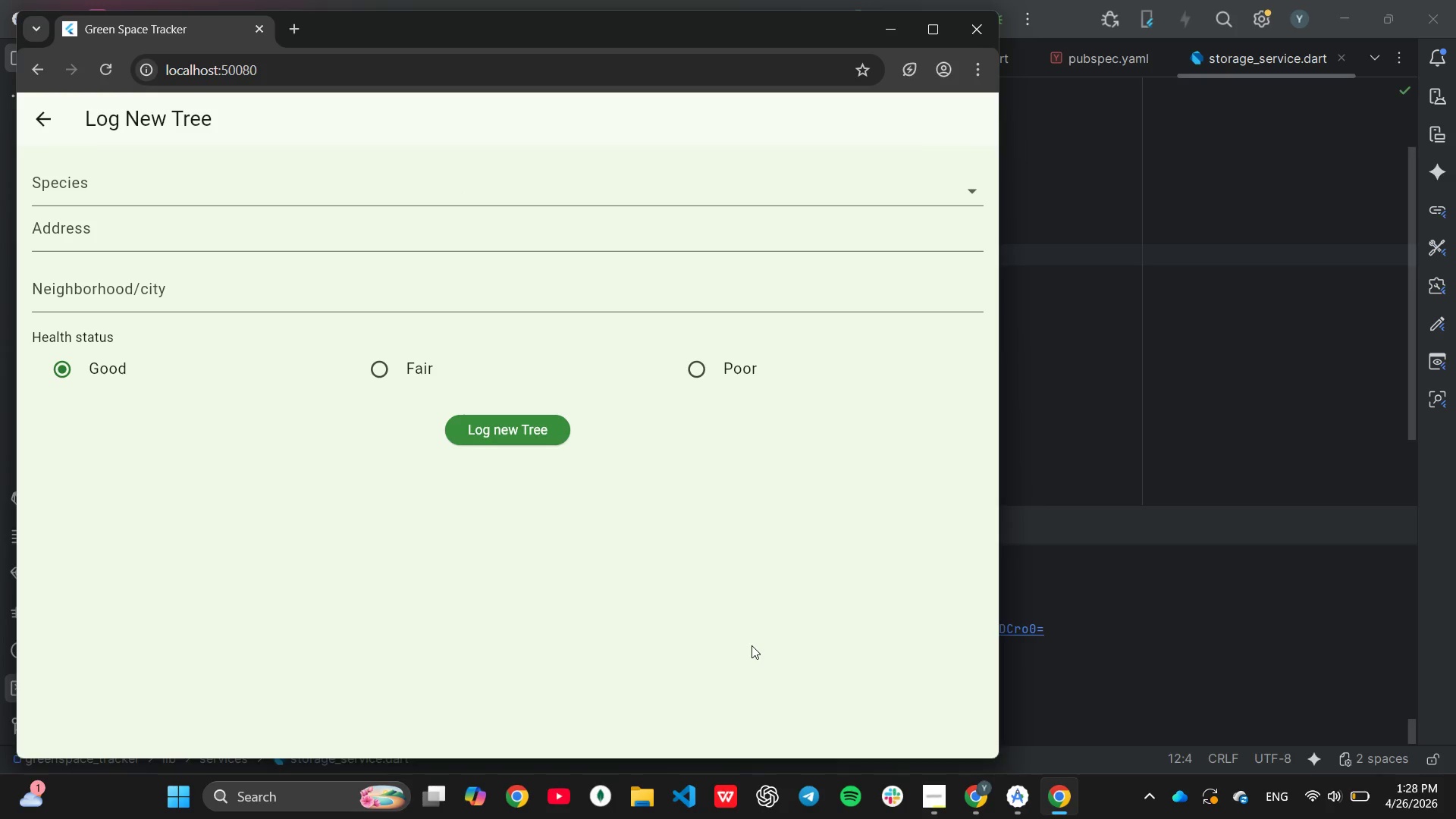 
left_click([214, 190])
 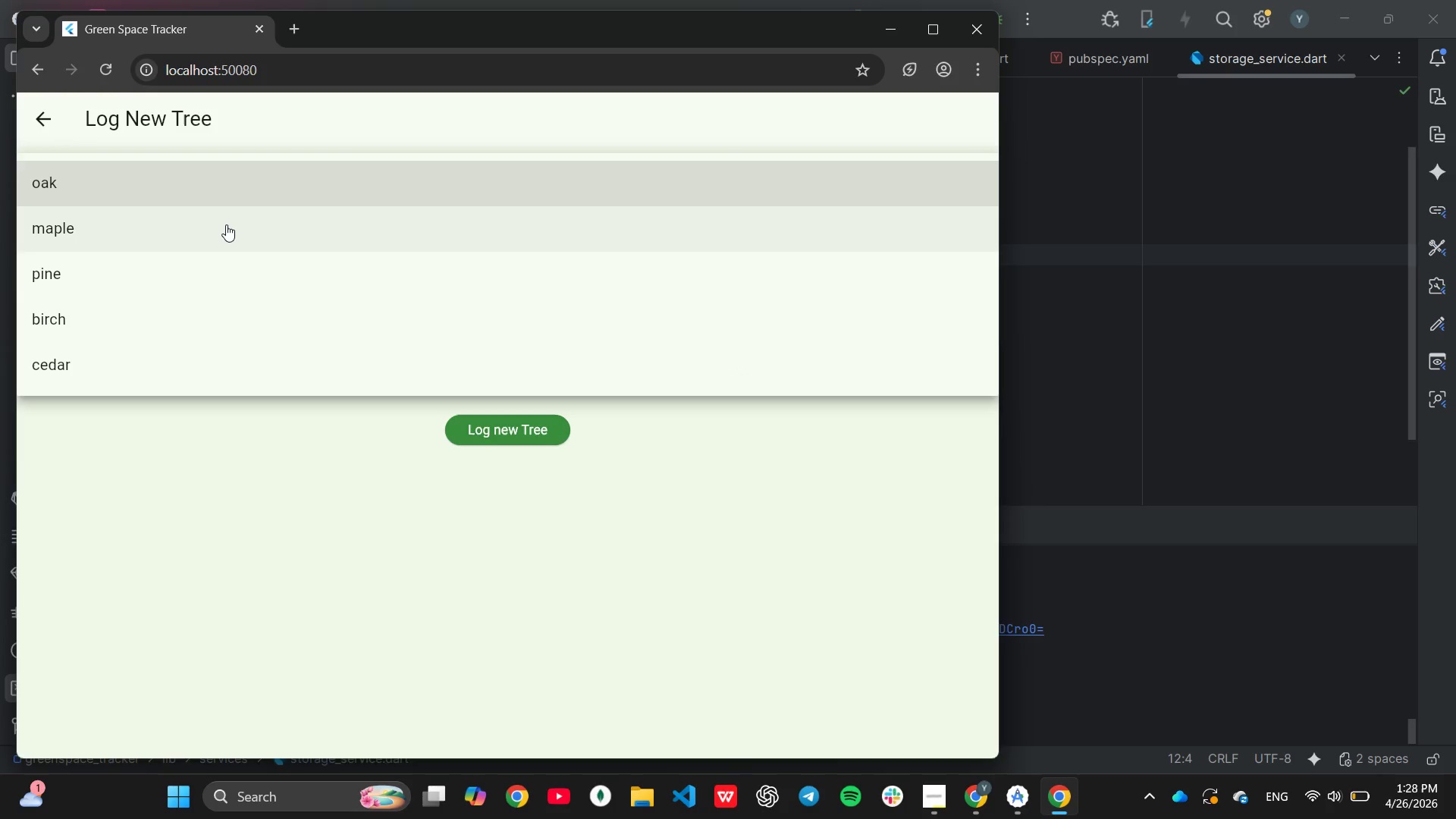 
left_click([227, 224])
 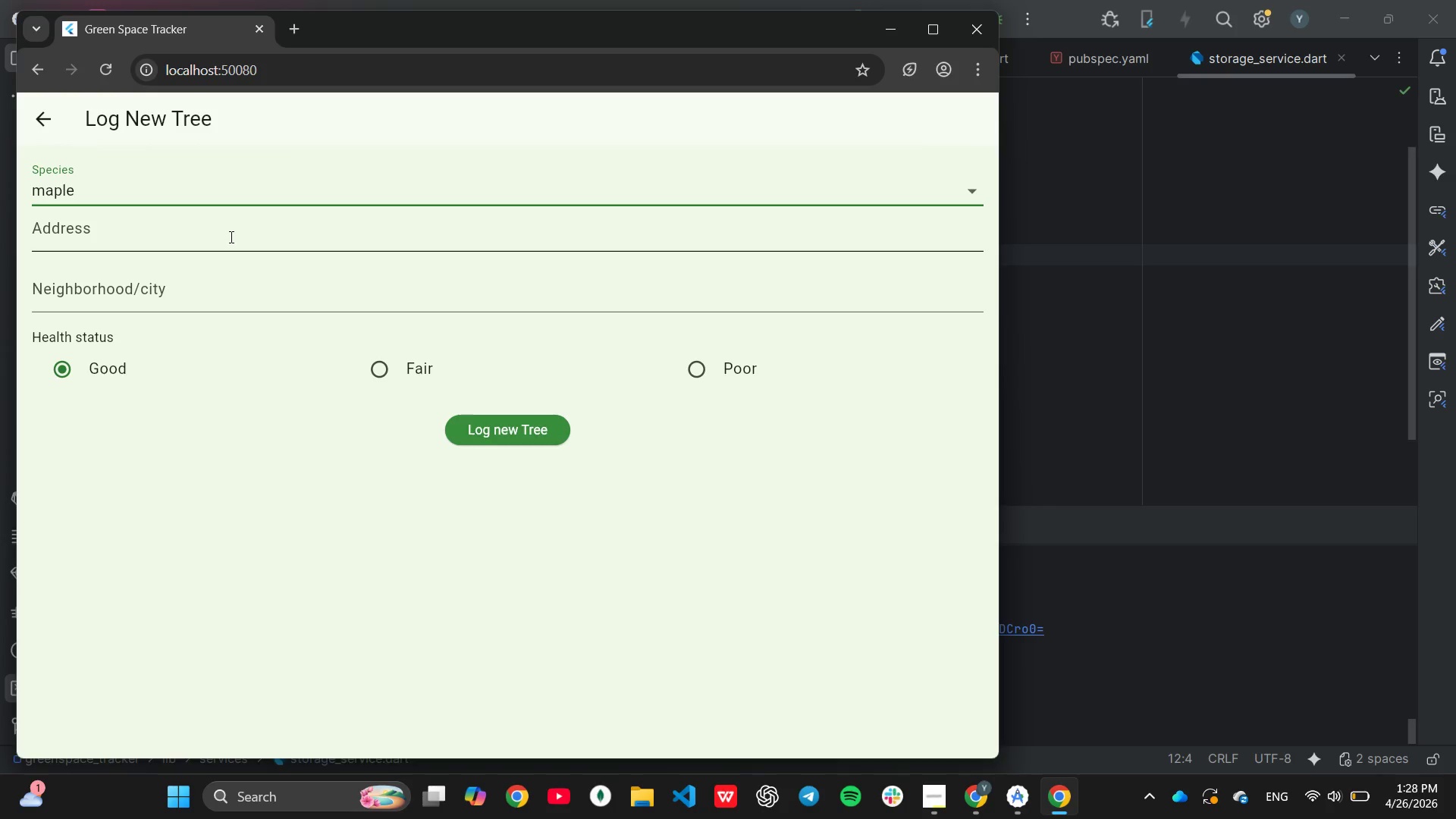 
left_click([230, 237])
 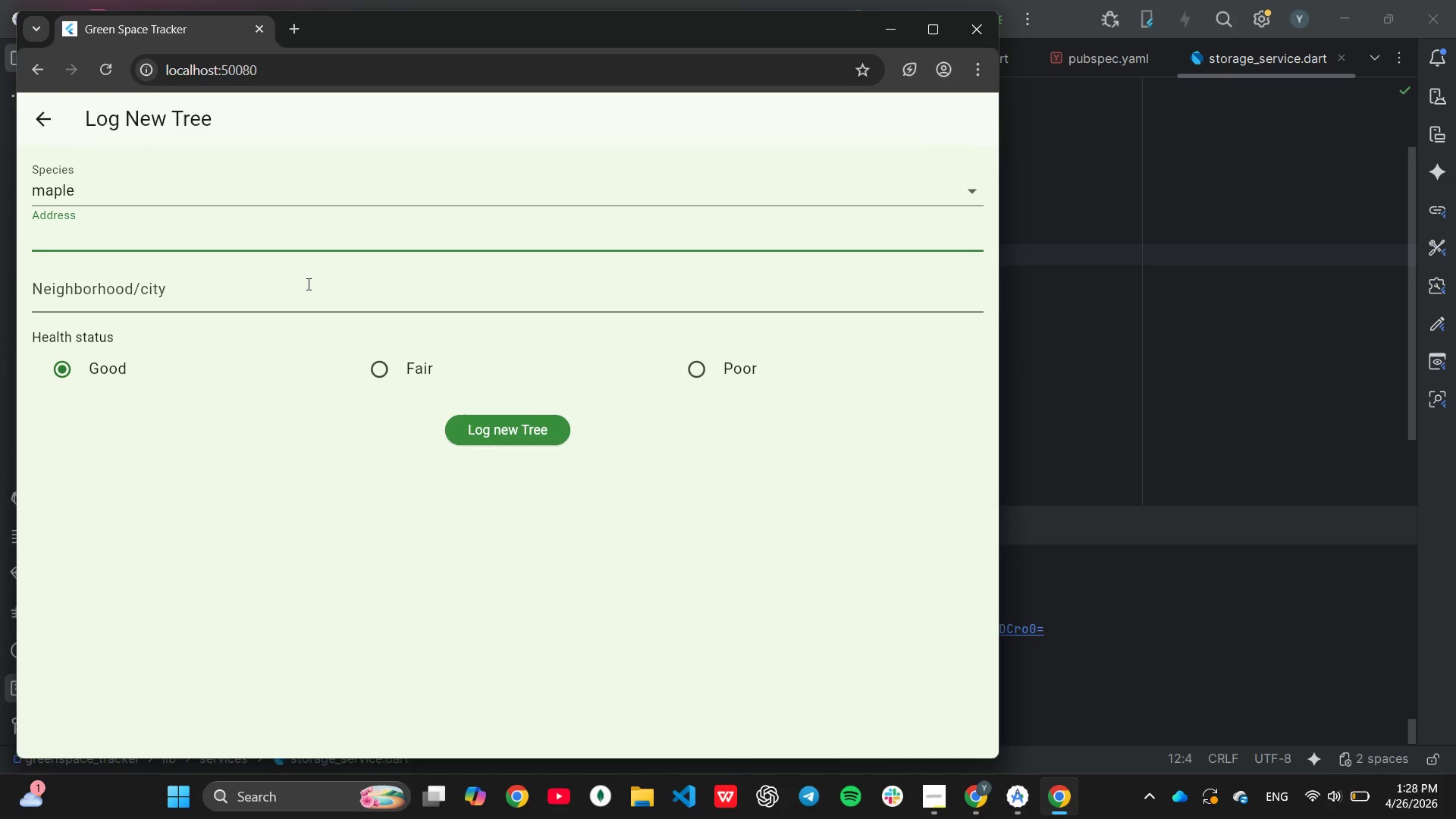 
type(addis)
 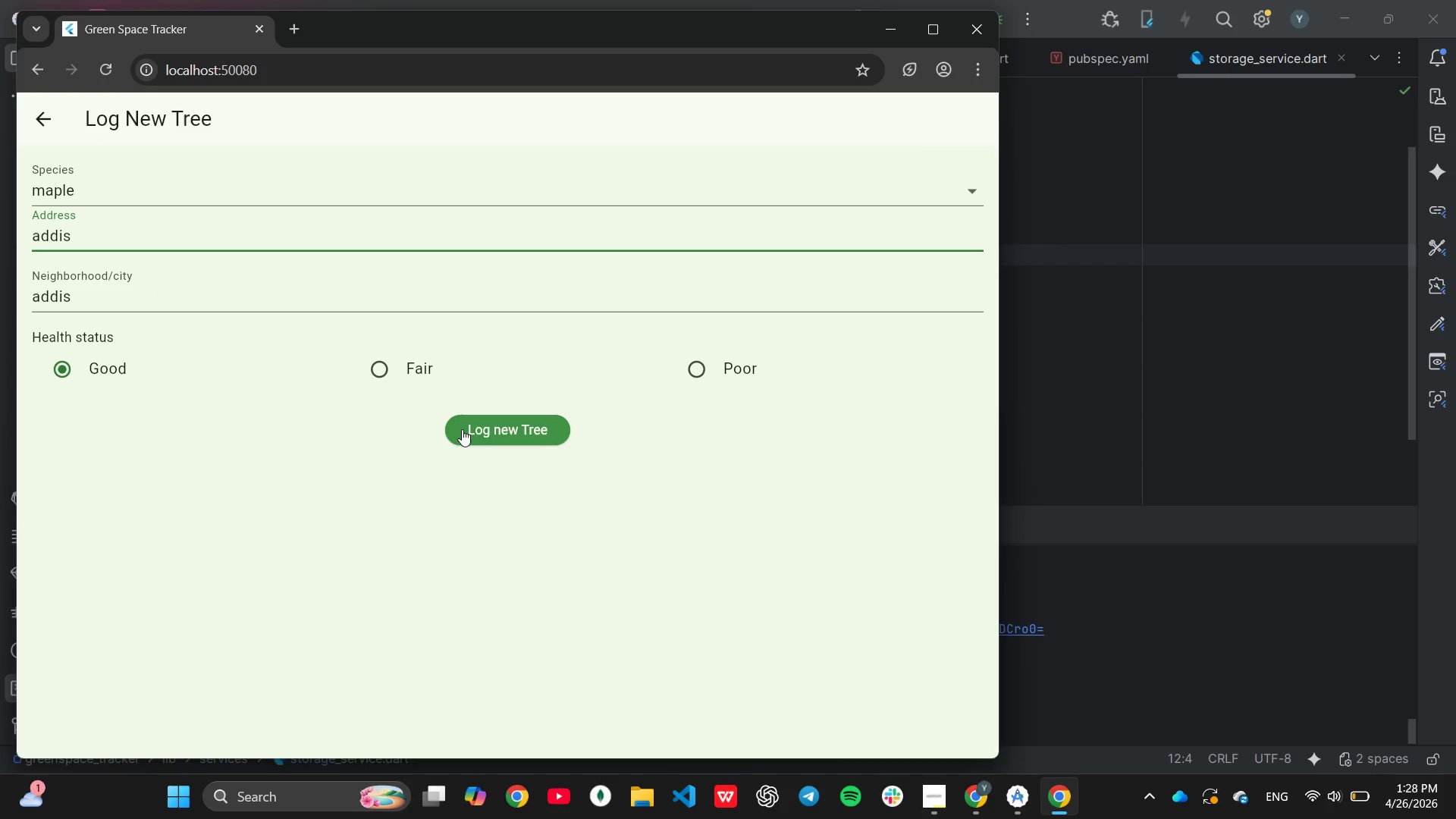 
left_click([463, 429])
 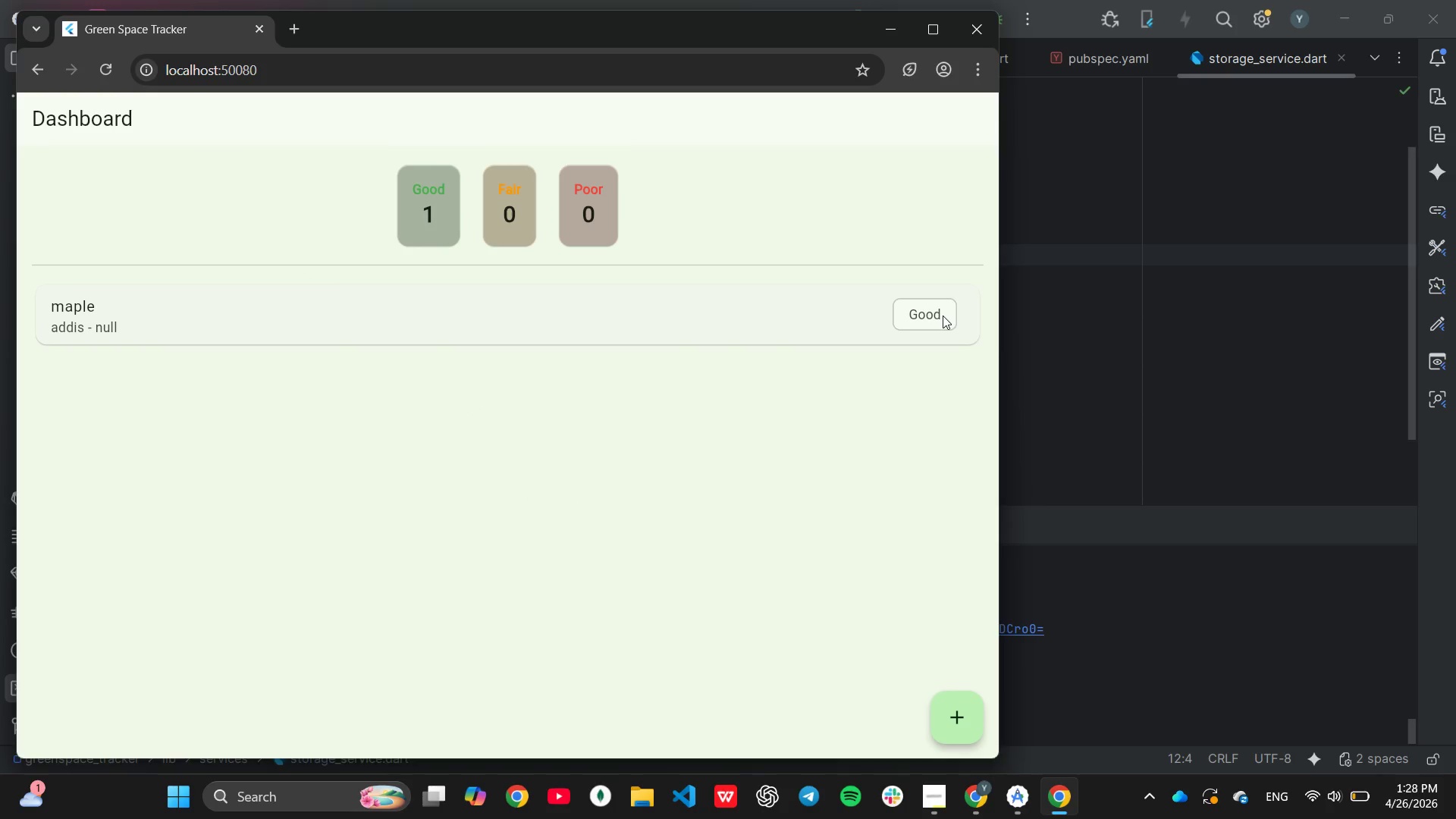 
wait(6.64)
 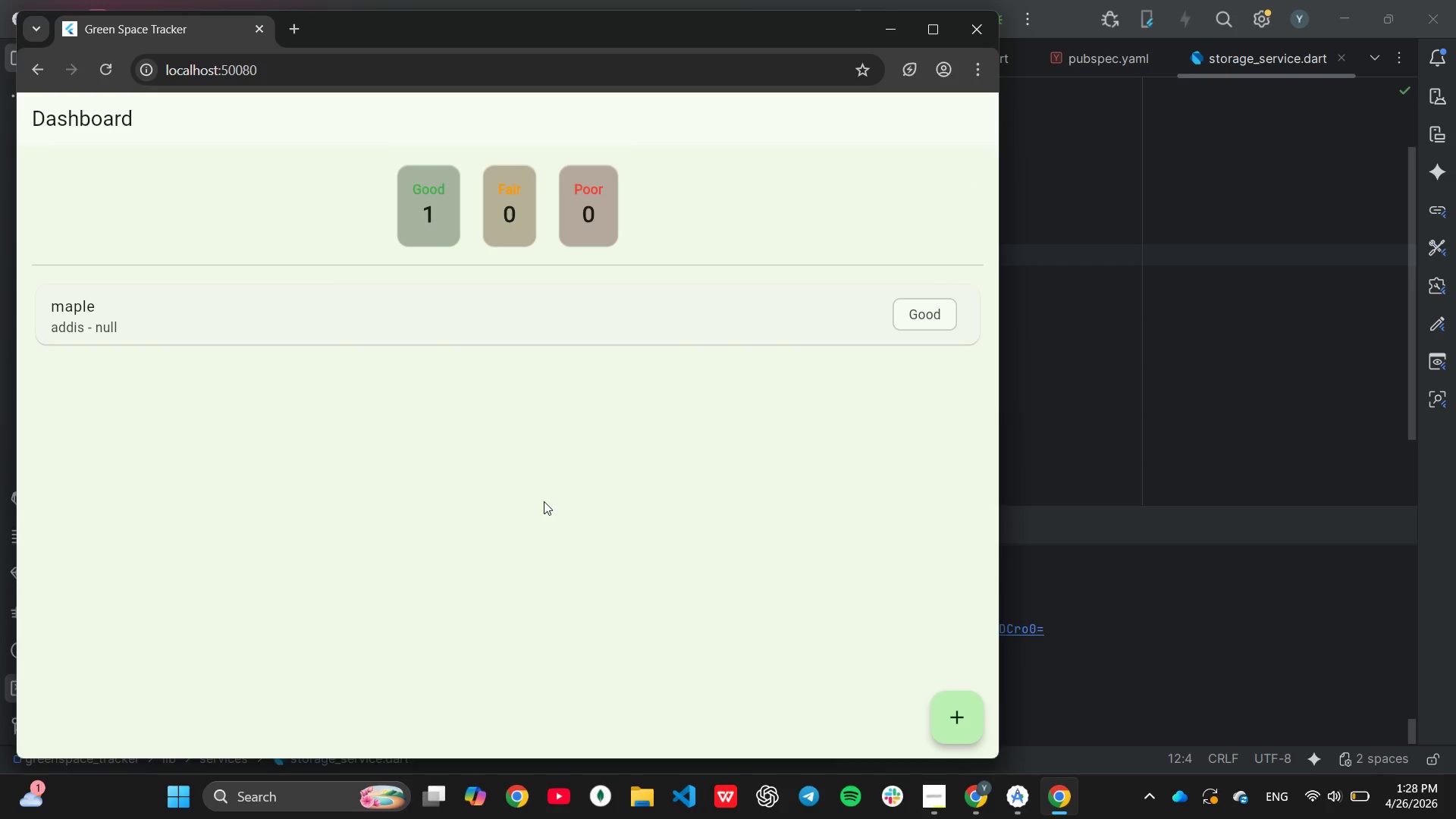 
left_click([746, 315])
 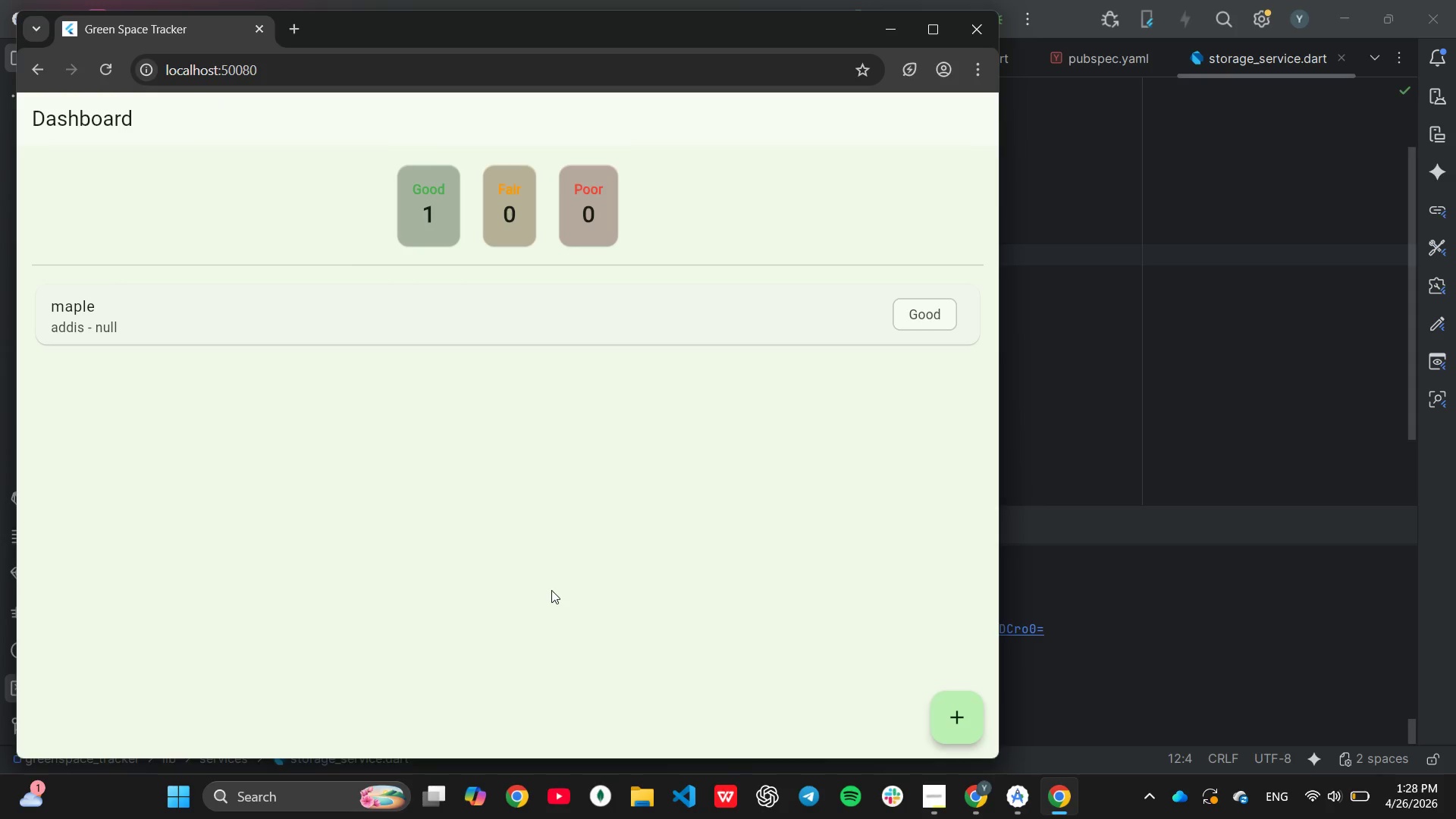 
wait(6.69)
 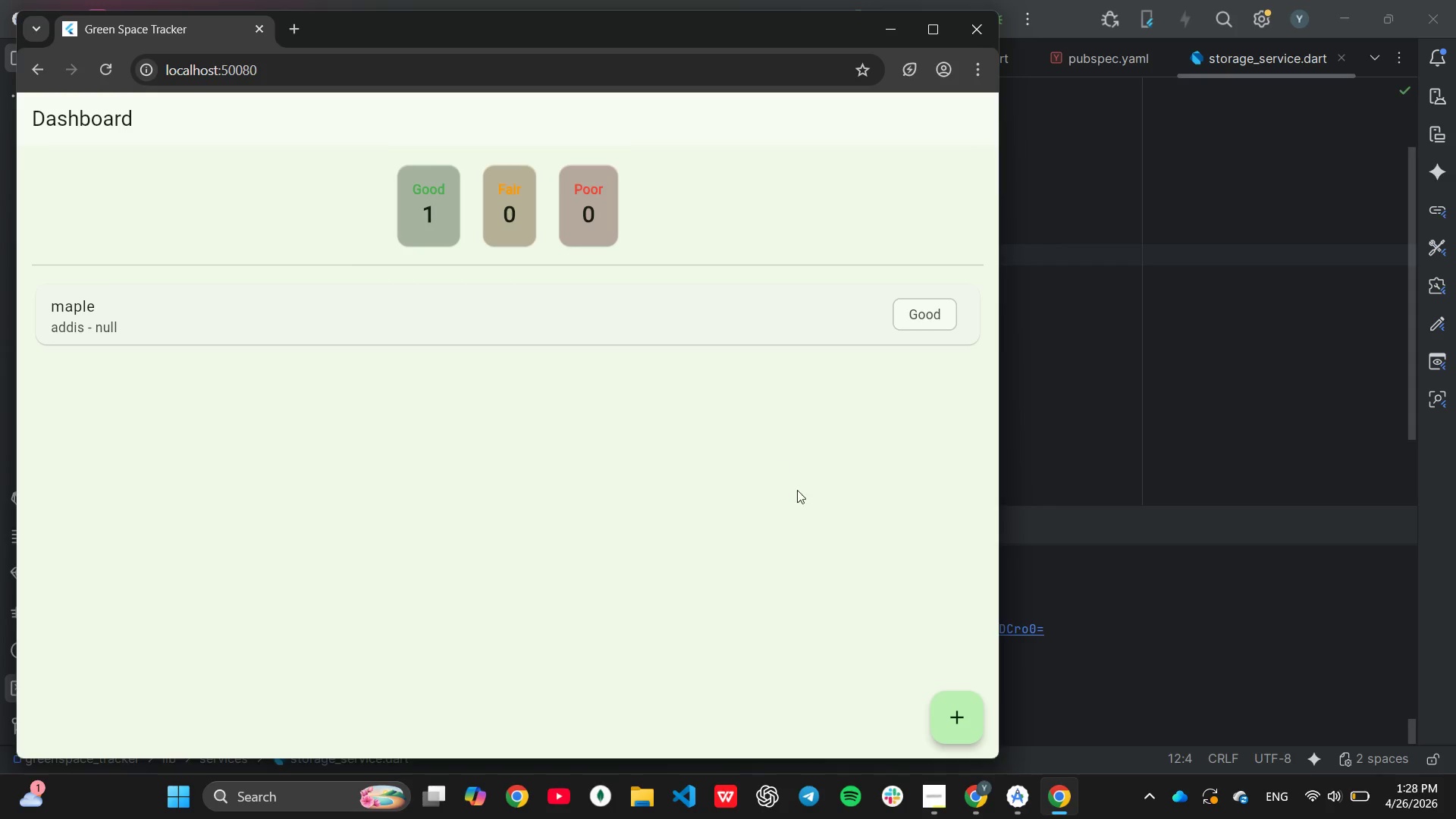 
scroll: coordinate [406, 635], scroll_direction: down, amount: 2.0
 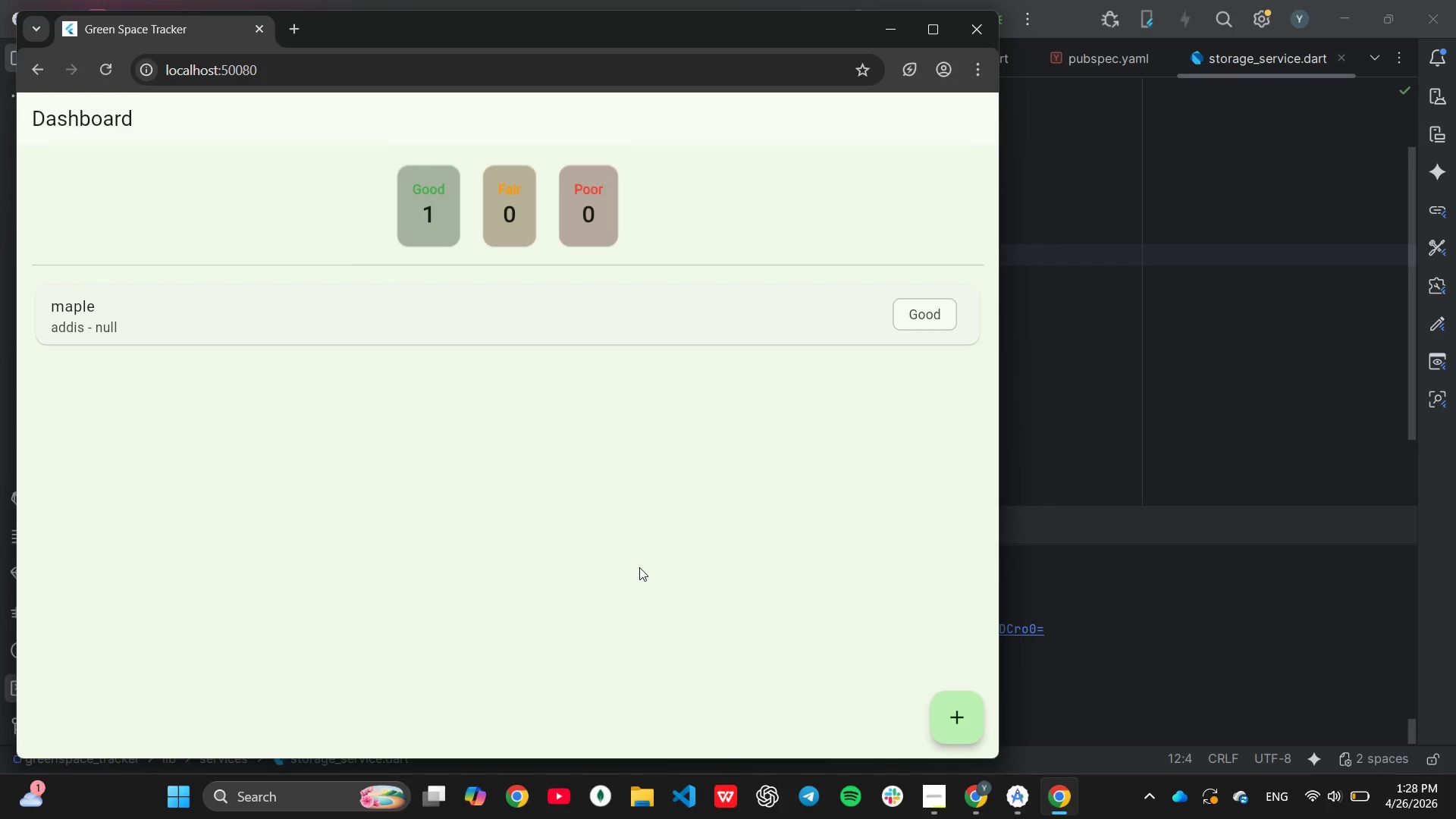 
left_click_drag(start_coordinate=[1073, 477], to_coordinate=[1075, 472])
 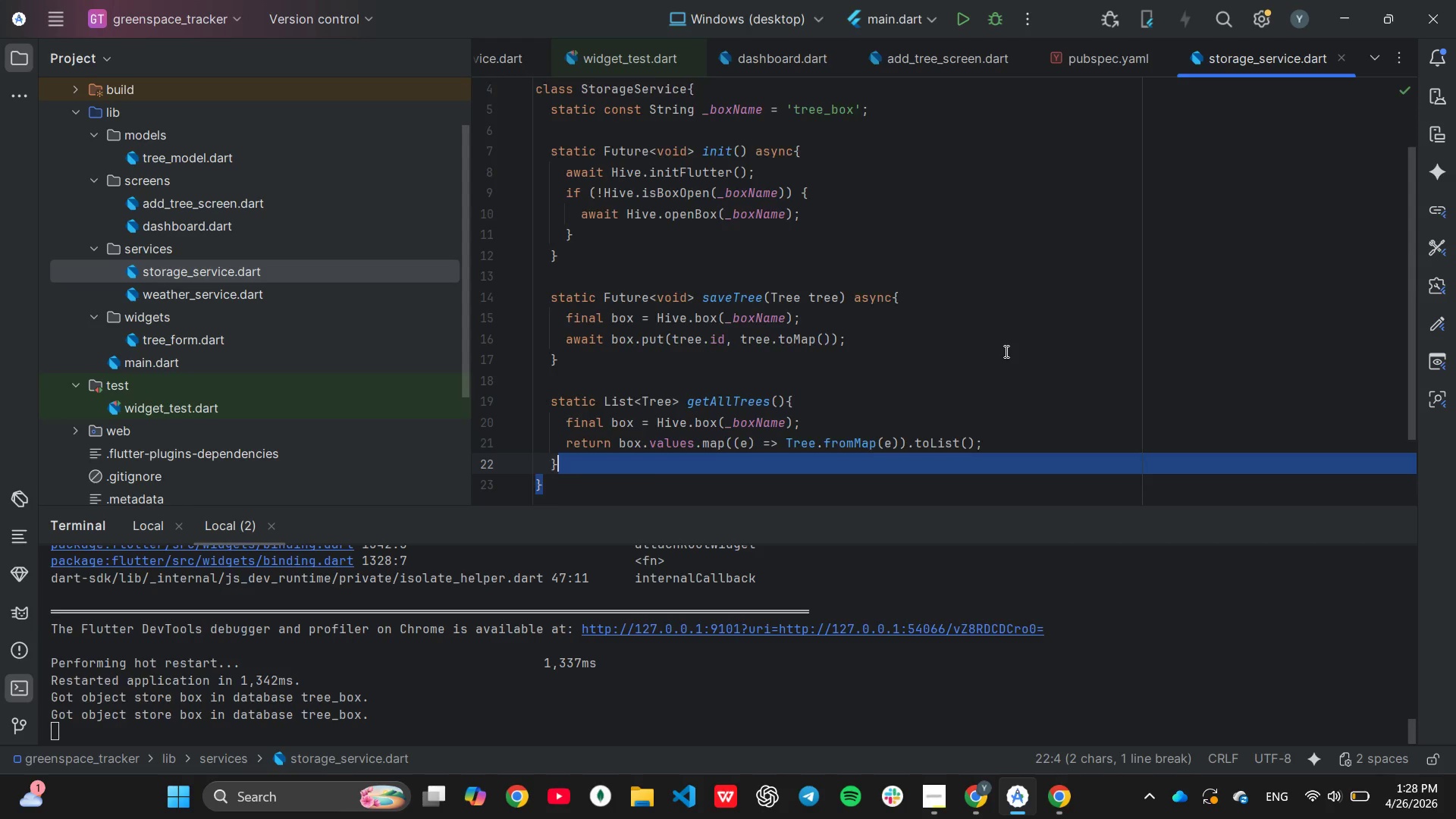 
scroll: coordinate [942, 407], scroll_direction: up, amount: 5.0
 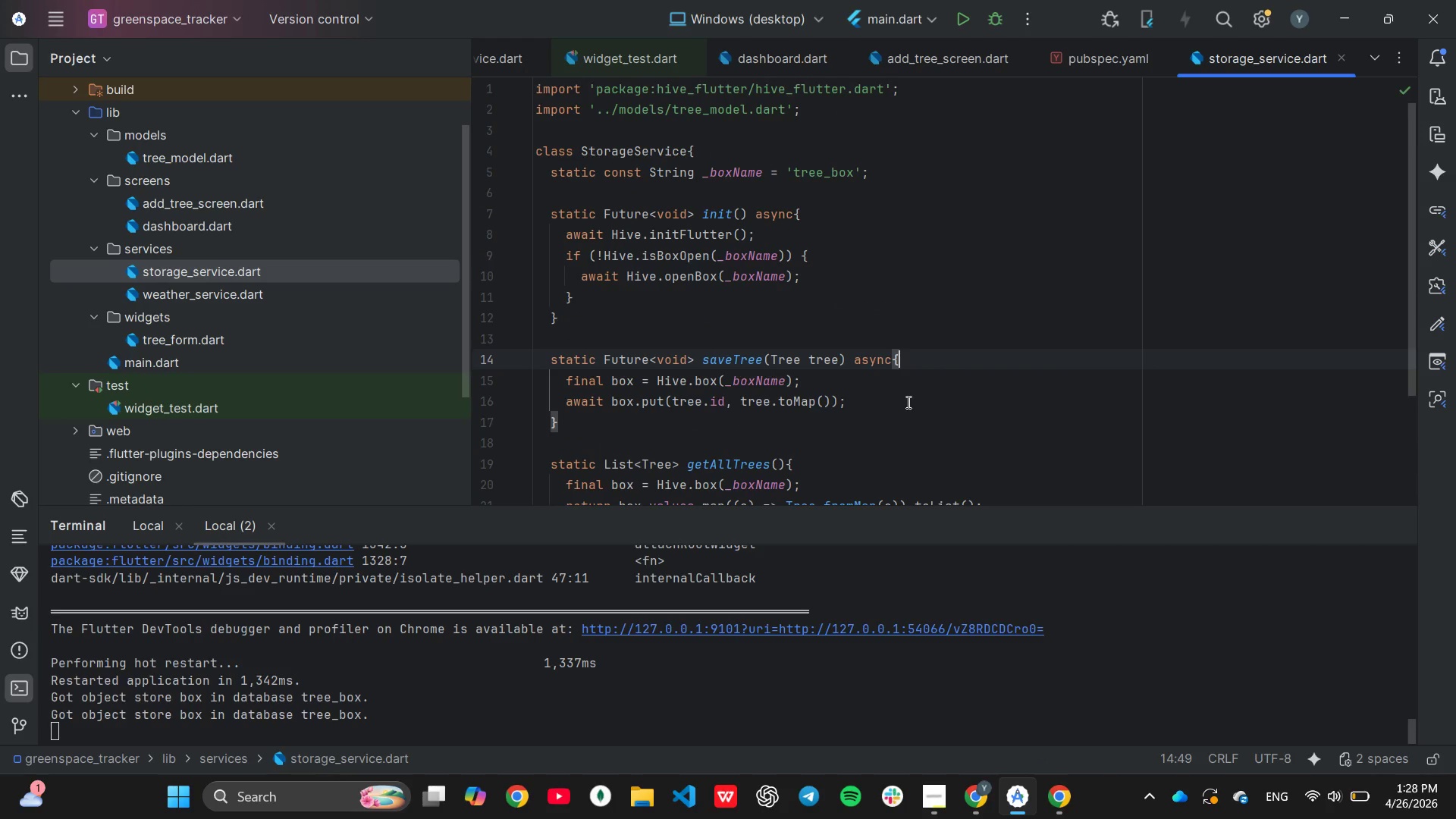 
left_click([907, 402])
 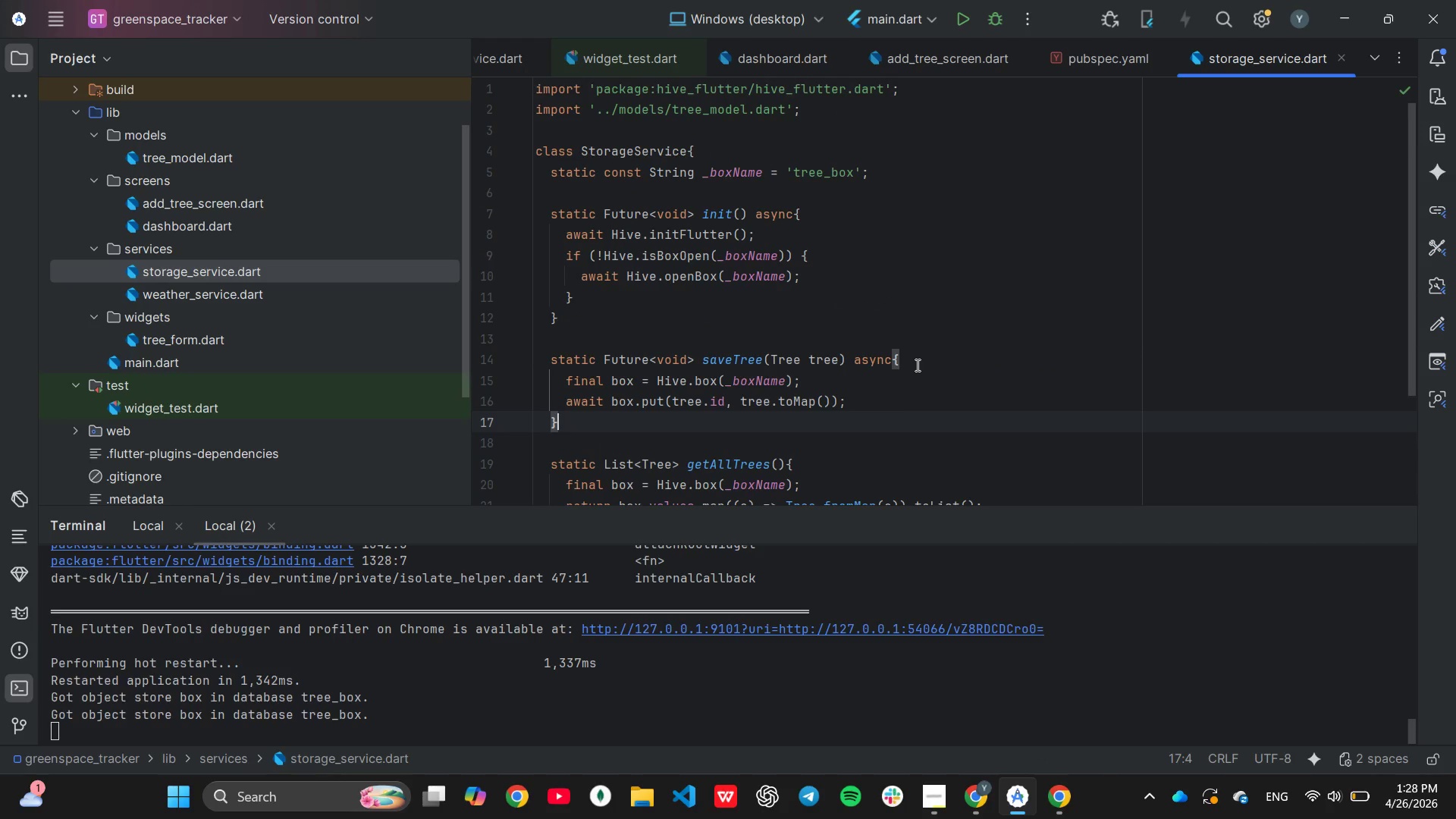 
left_click([918, 360])
 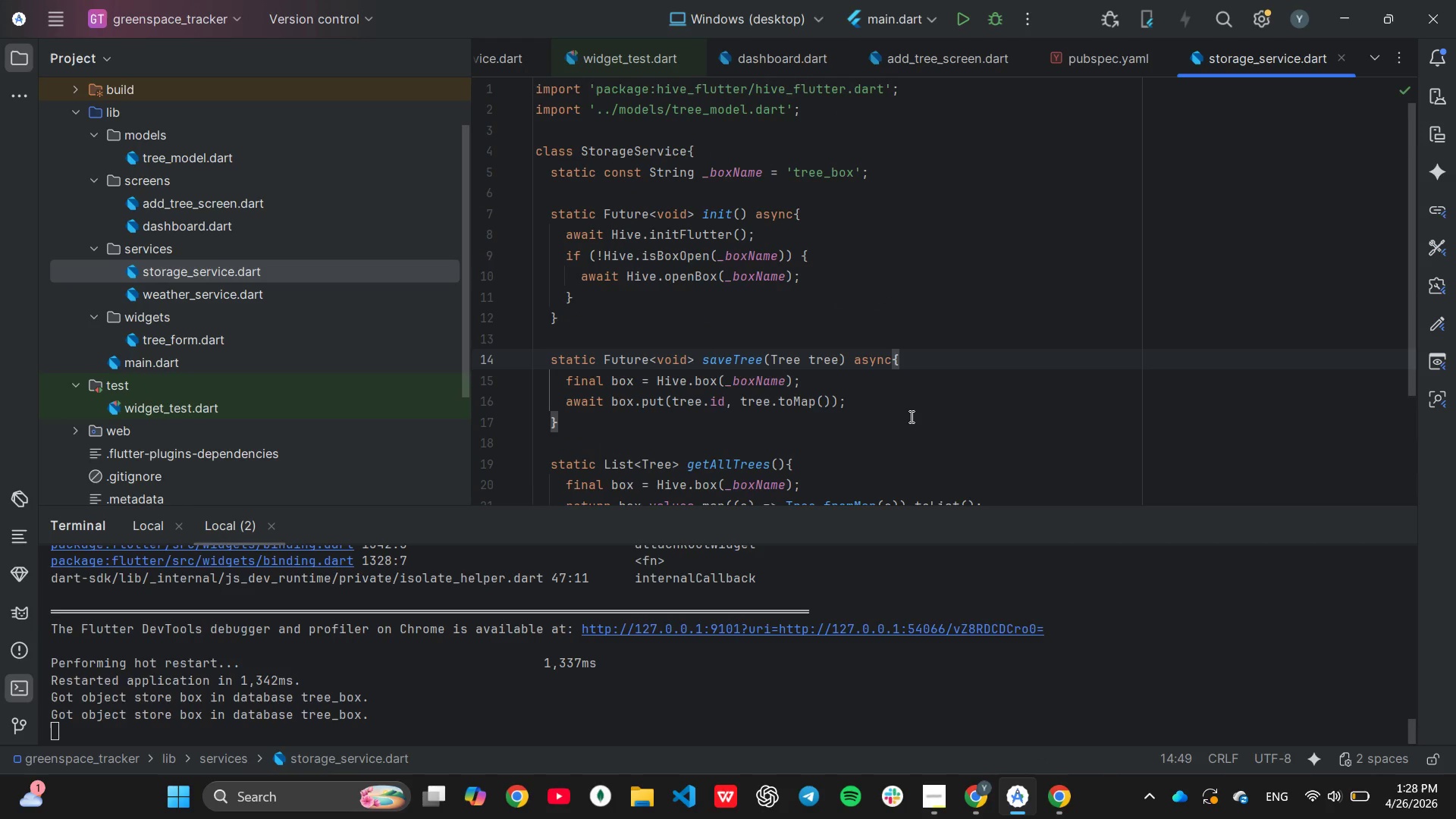 
left_click([910, 416])
 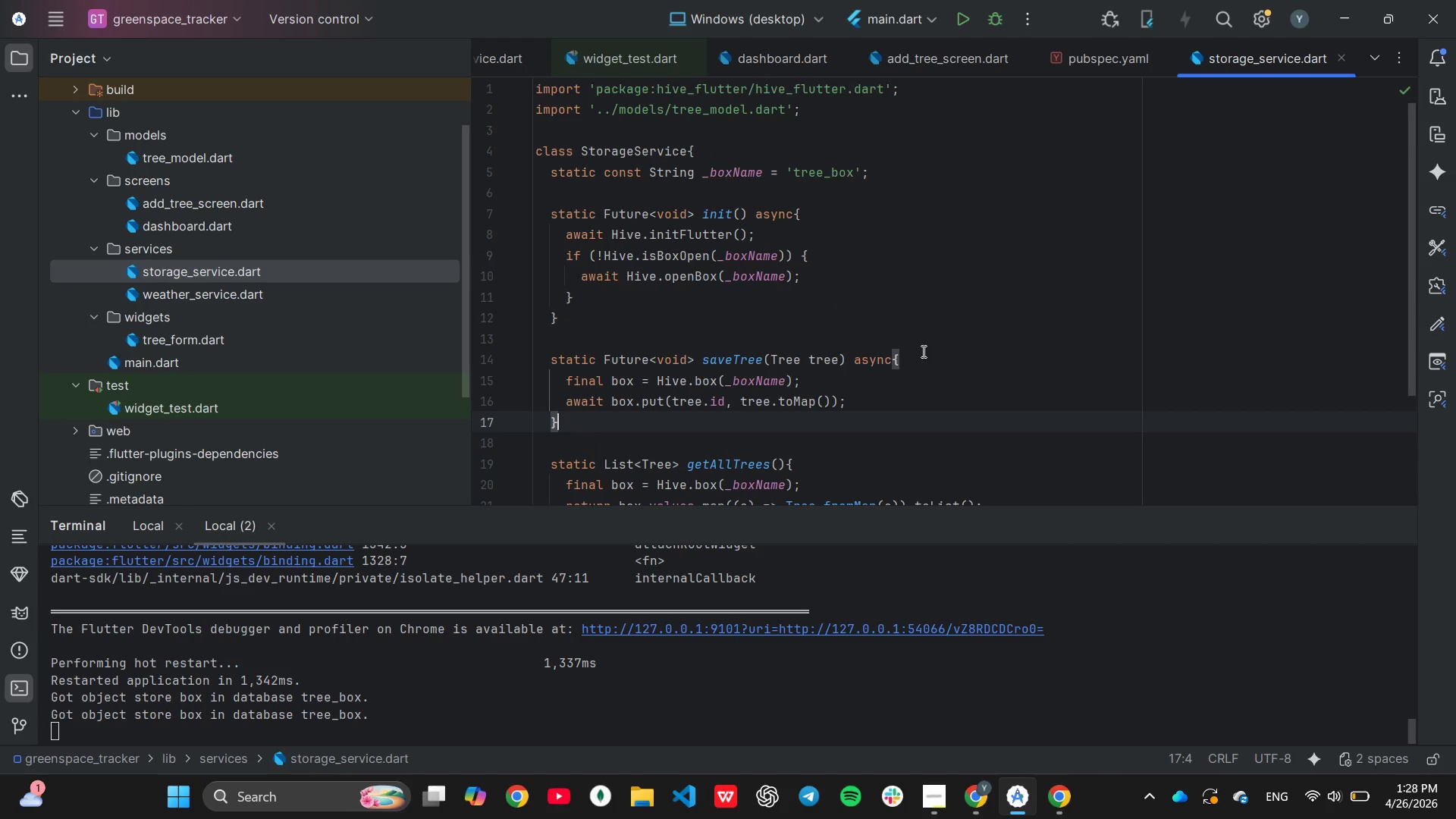 
left_click([923, 351])
 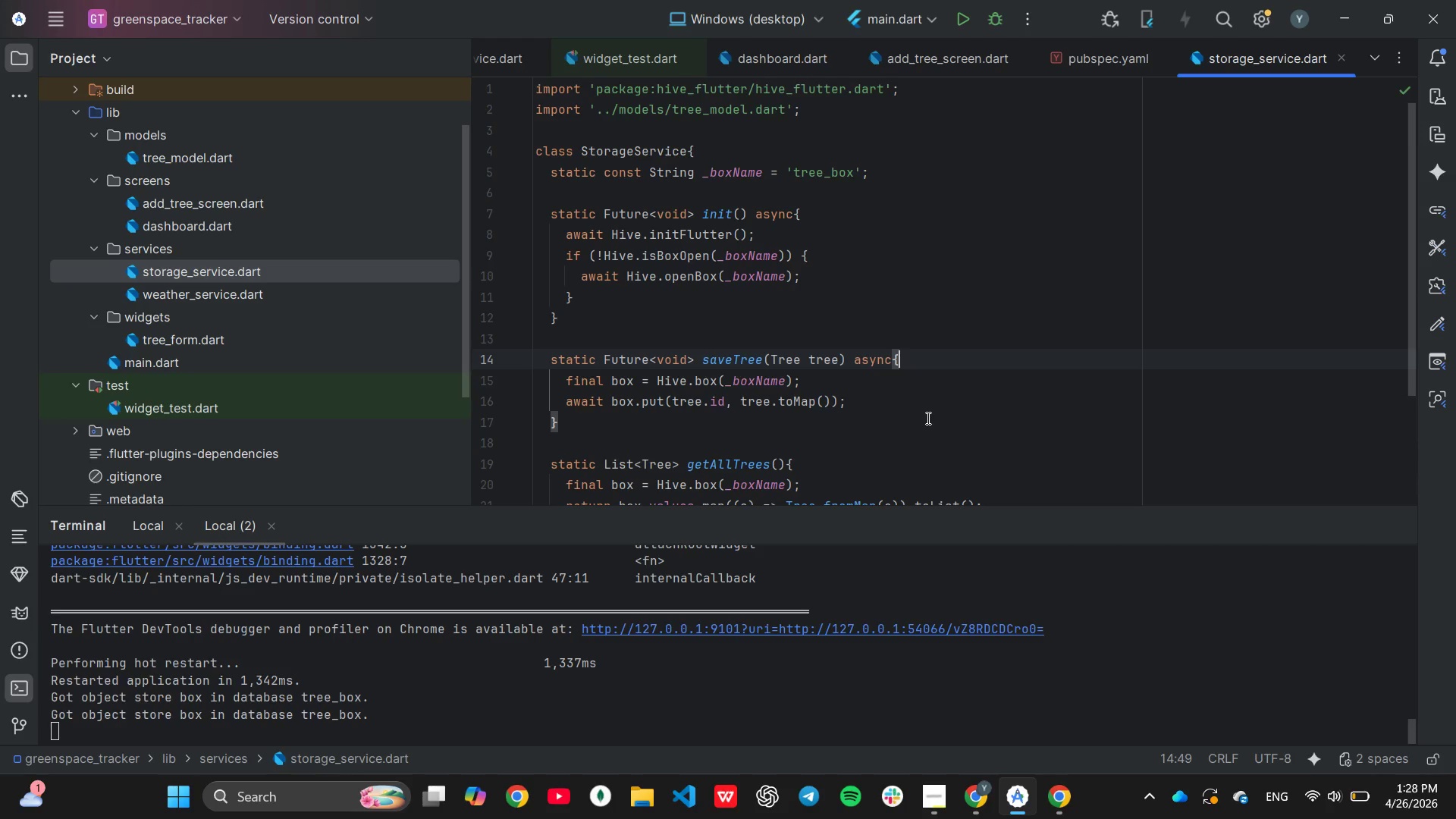 
wait(14.69)
 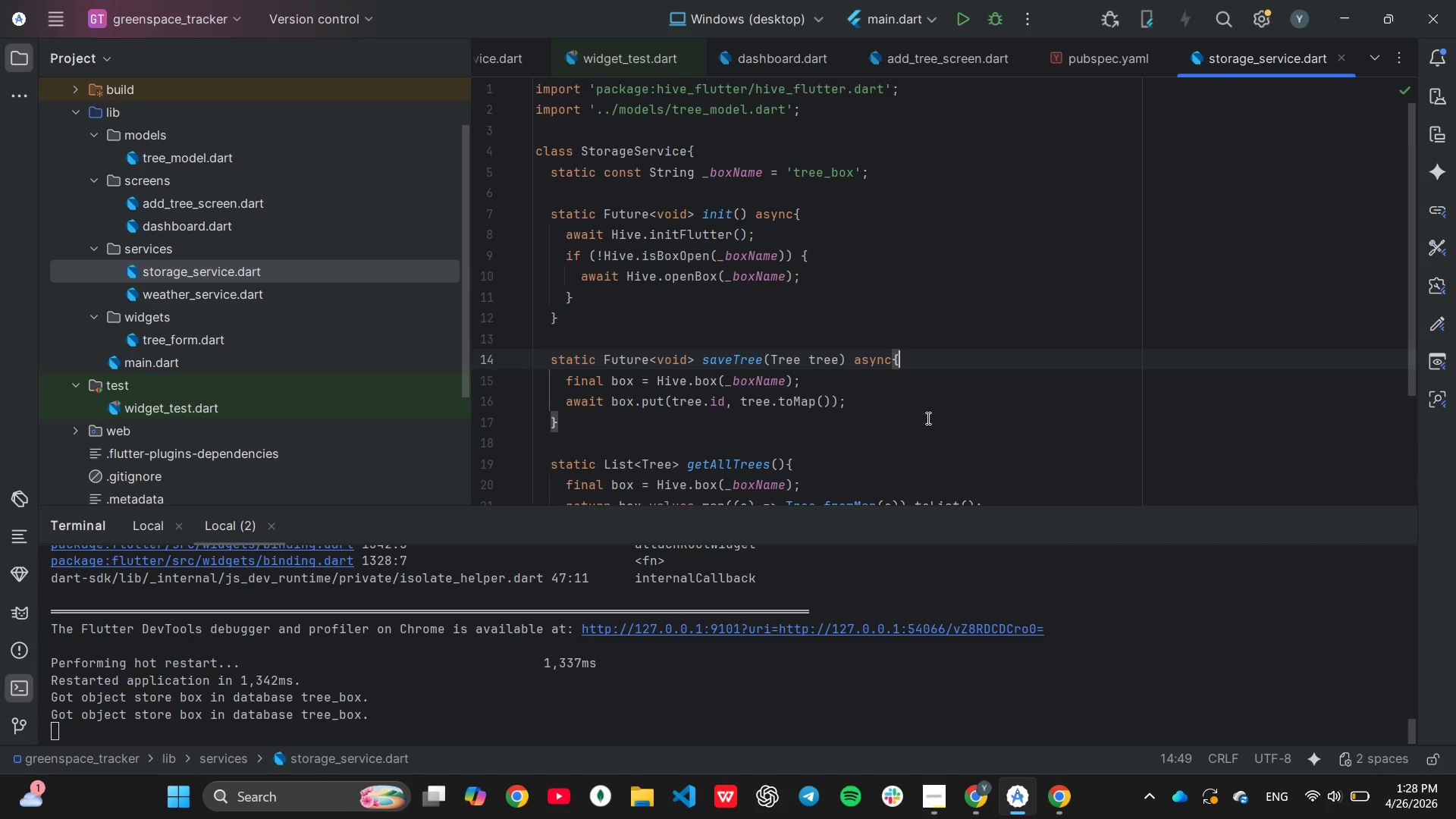 
scroll: coordinate [864, 413], scroll_direction: up, amount: 3.0
 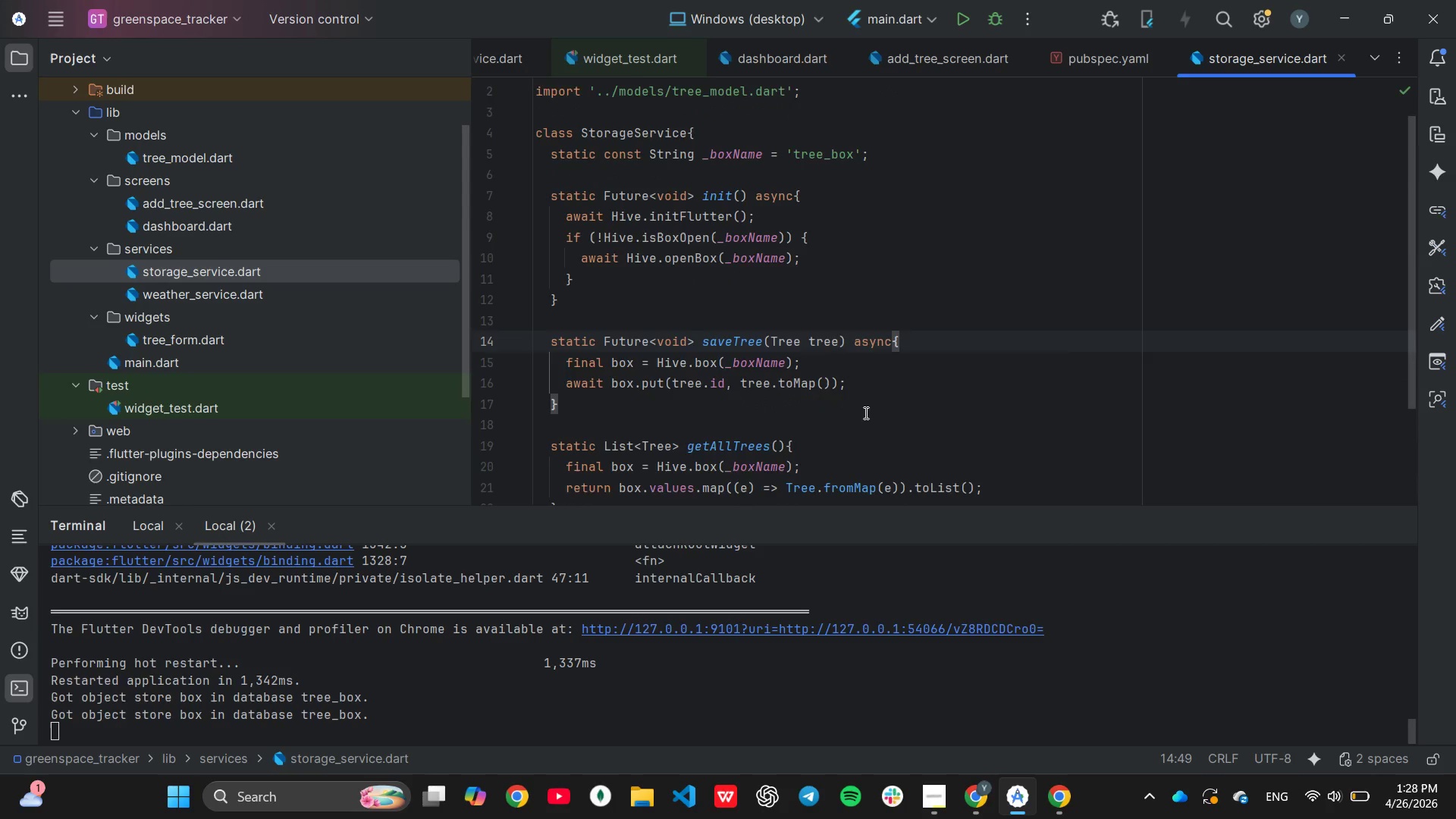 
scroll: coordinate [864, 413], scroll_direction: down, amount: 3.0
 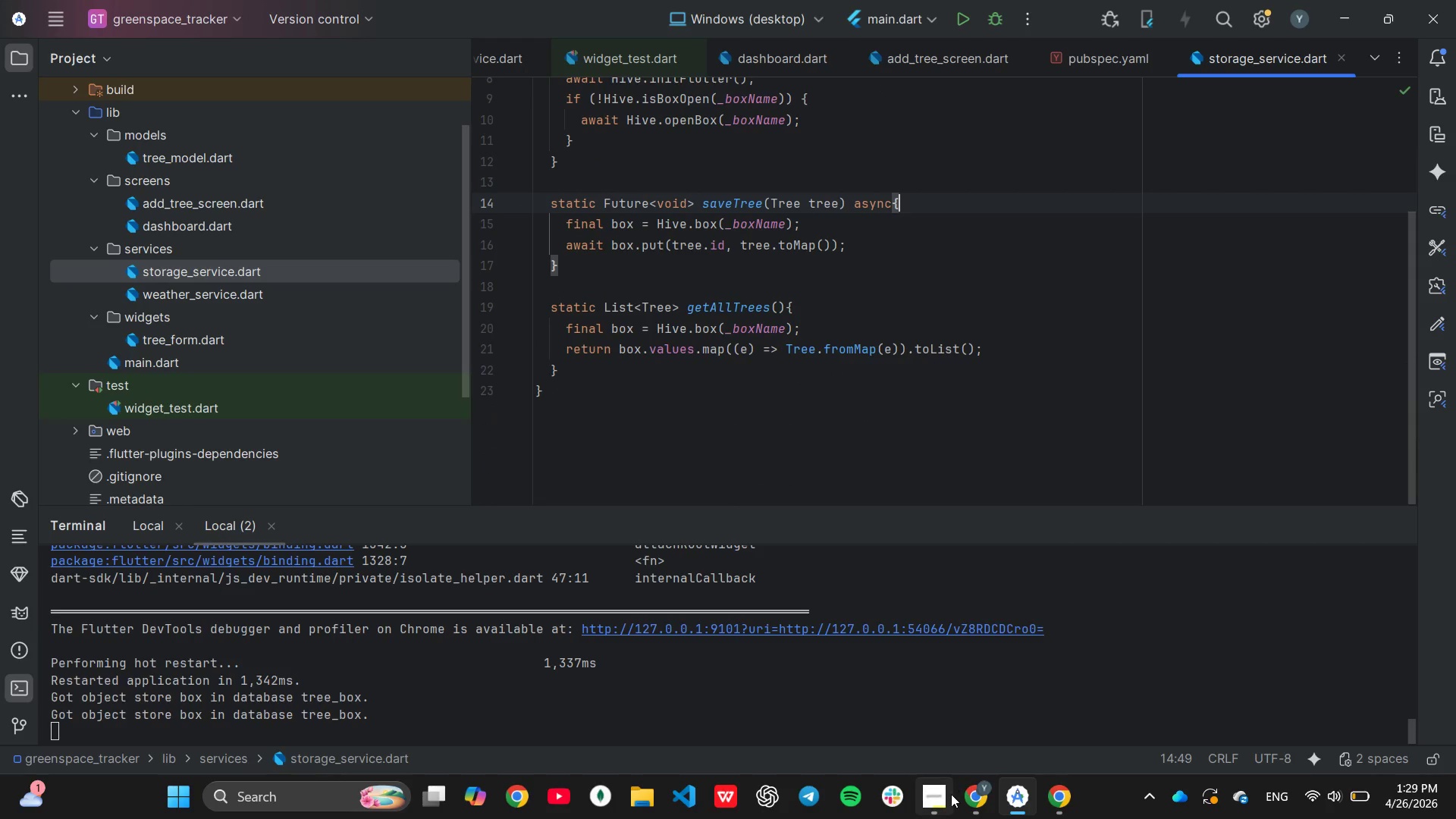 
left_click([937, 801])